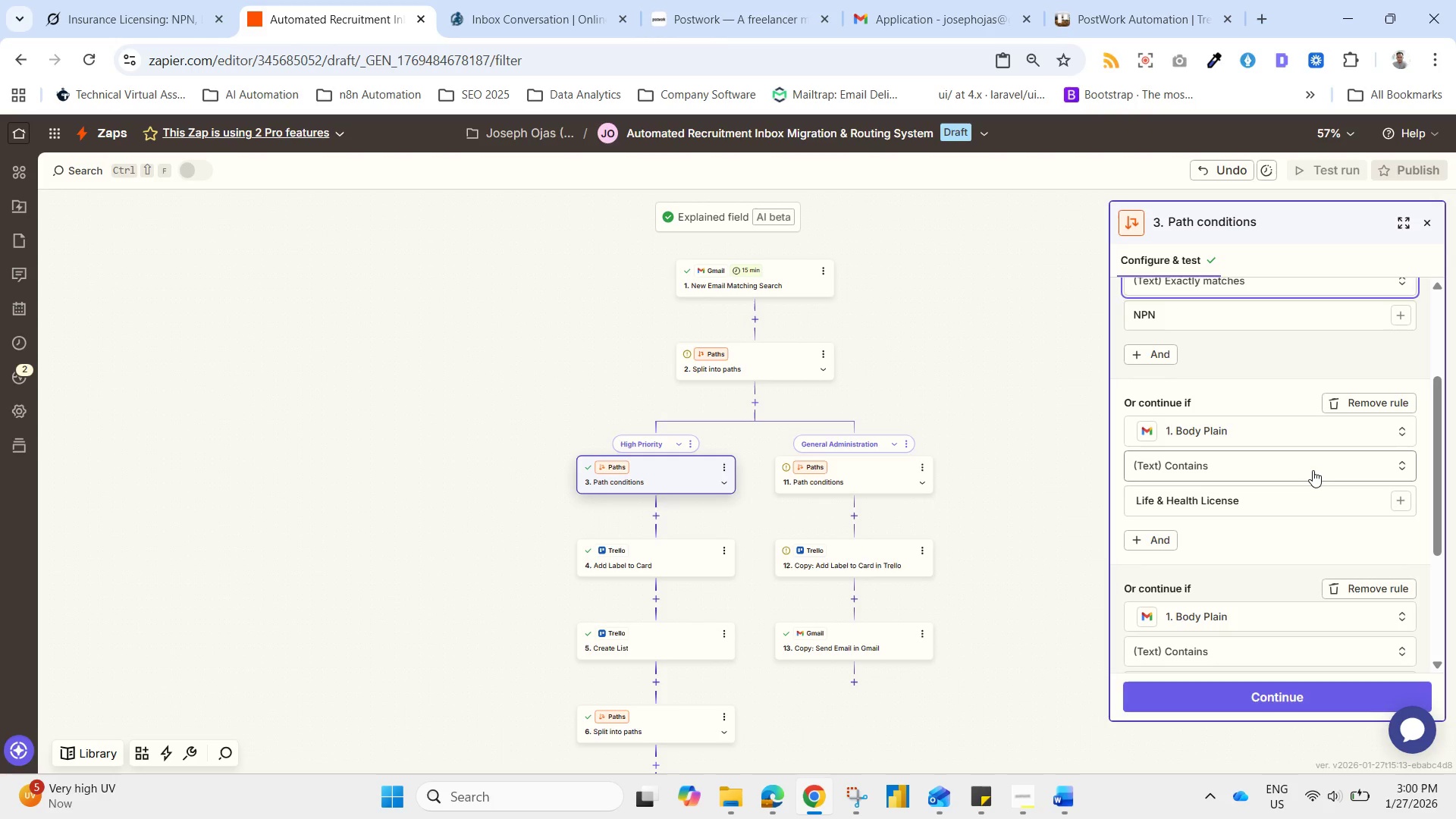 
left_click([1313, 470])
 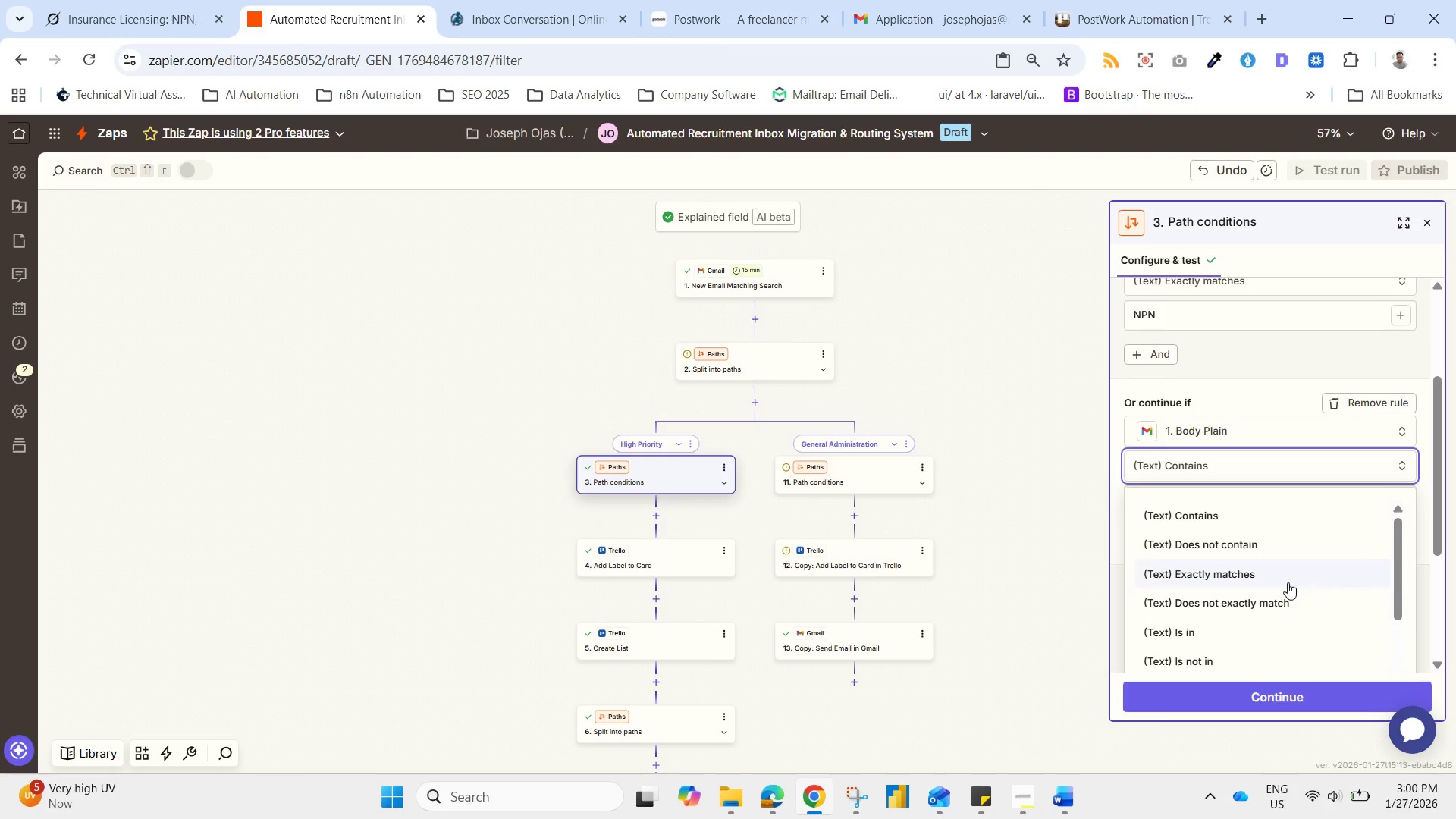 
left_click([1285, 582])
 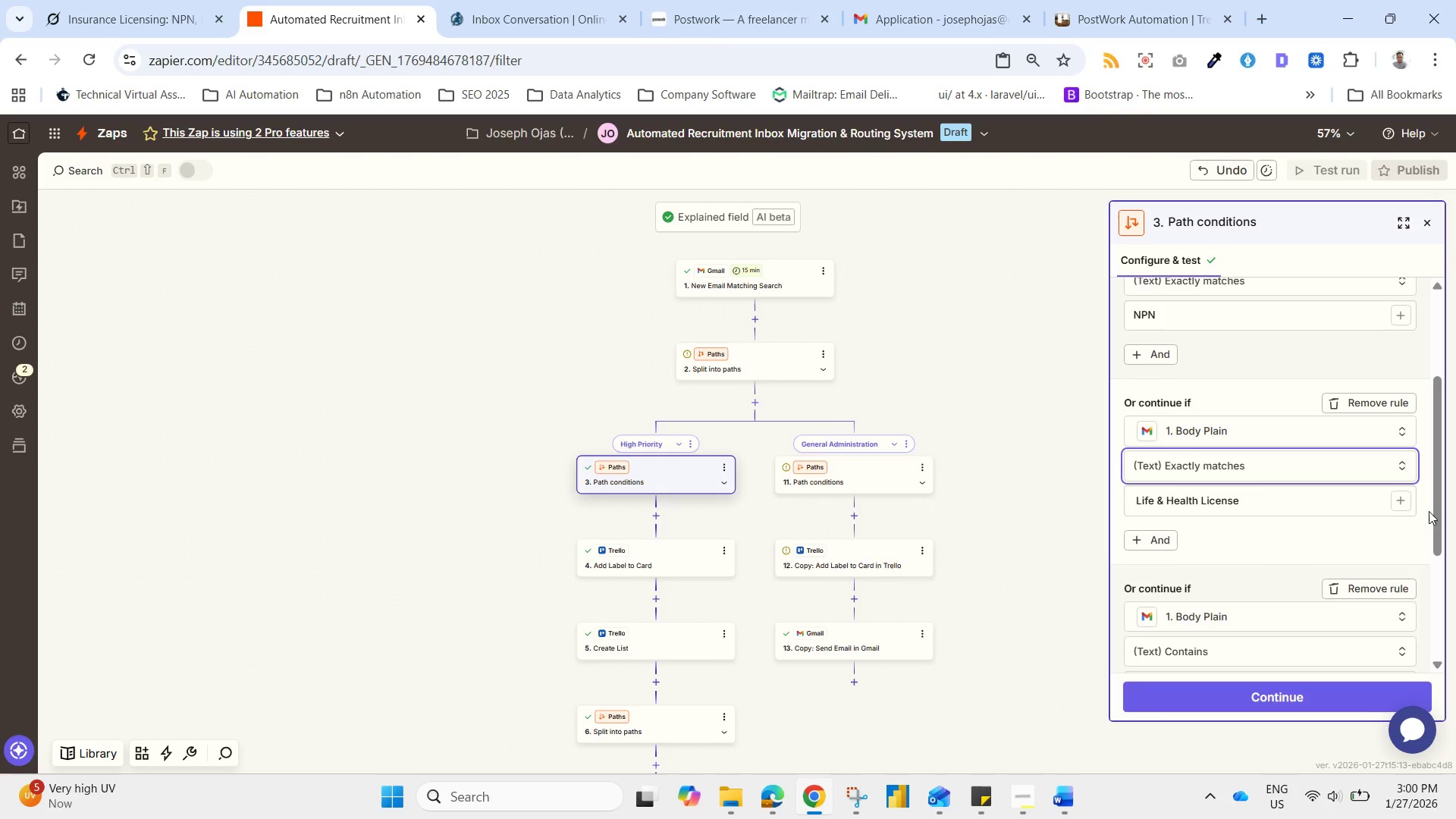 
left_click_drag(start_coordinate=[1434, 520], to_coordinate=[1450, 595])
 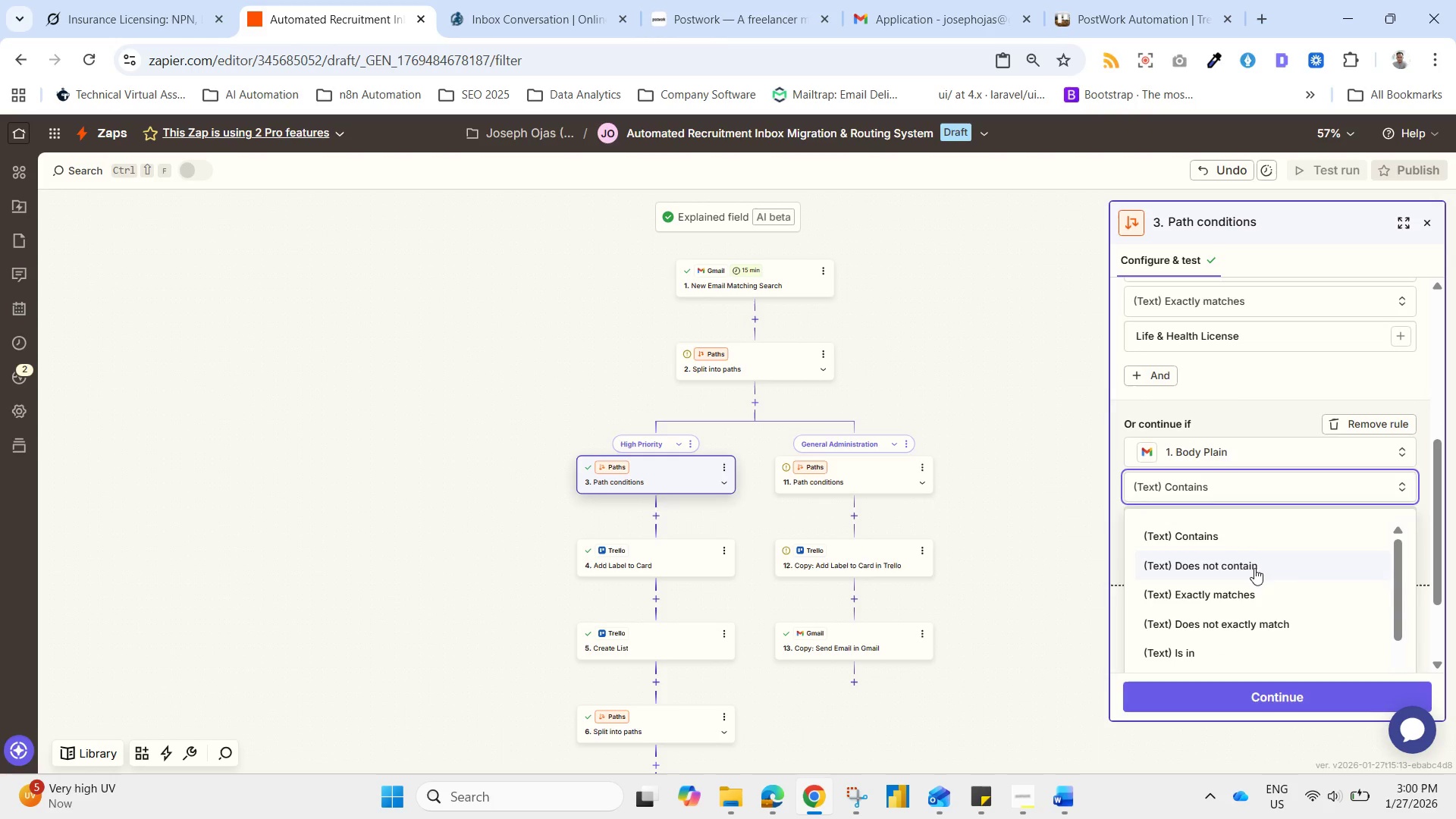 
left_click([1250, 599])
 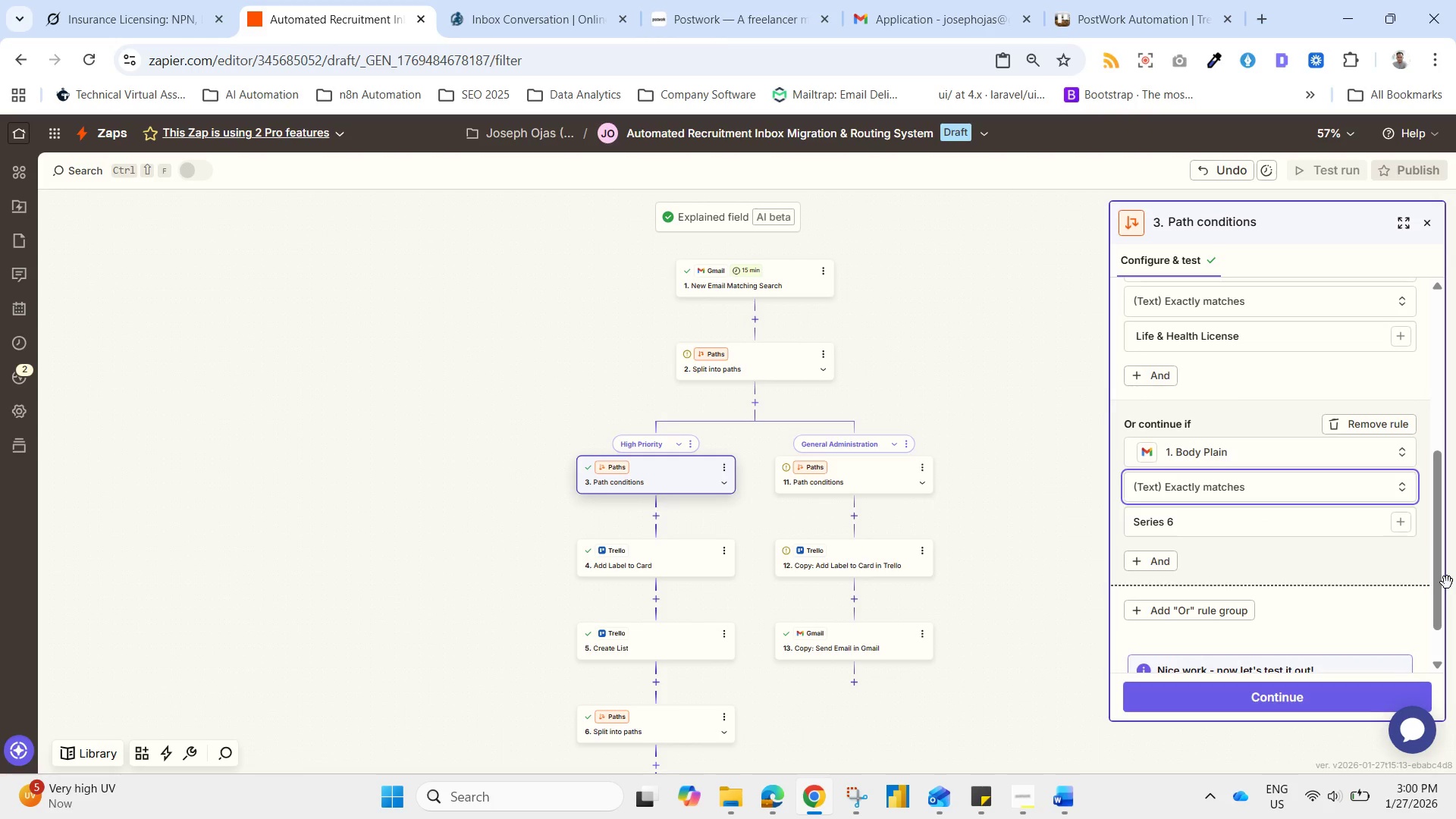 
left_click_drag(start_coordinate=[1441, 579], to_coordinate=[1398, 341])
 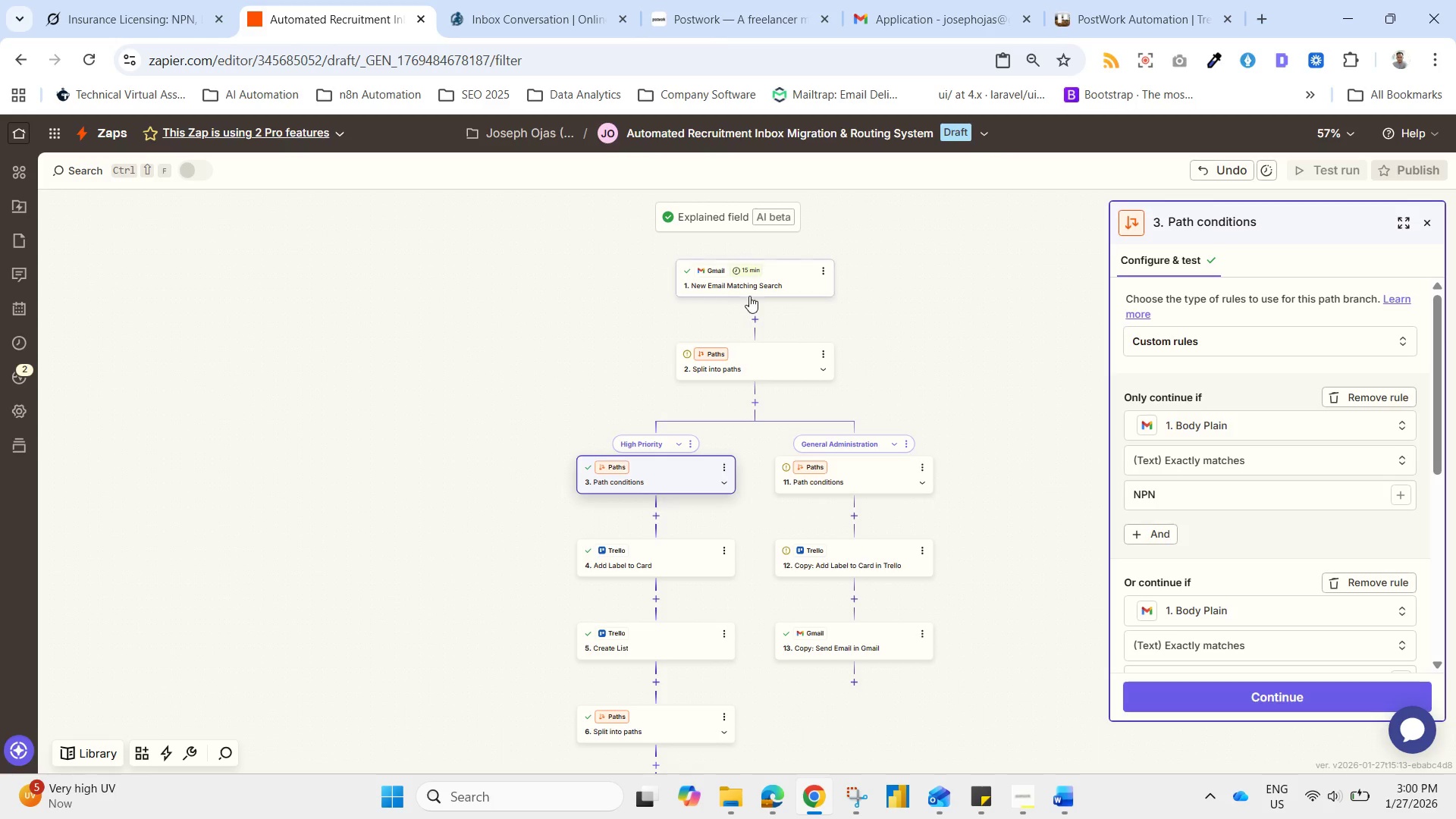 
left_click([745, 280])
 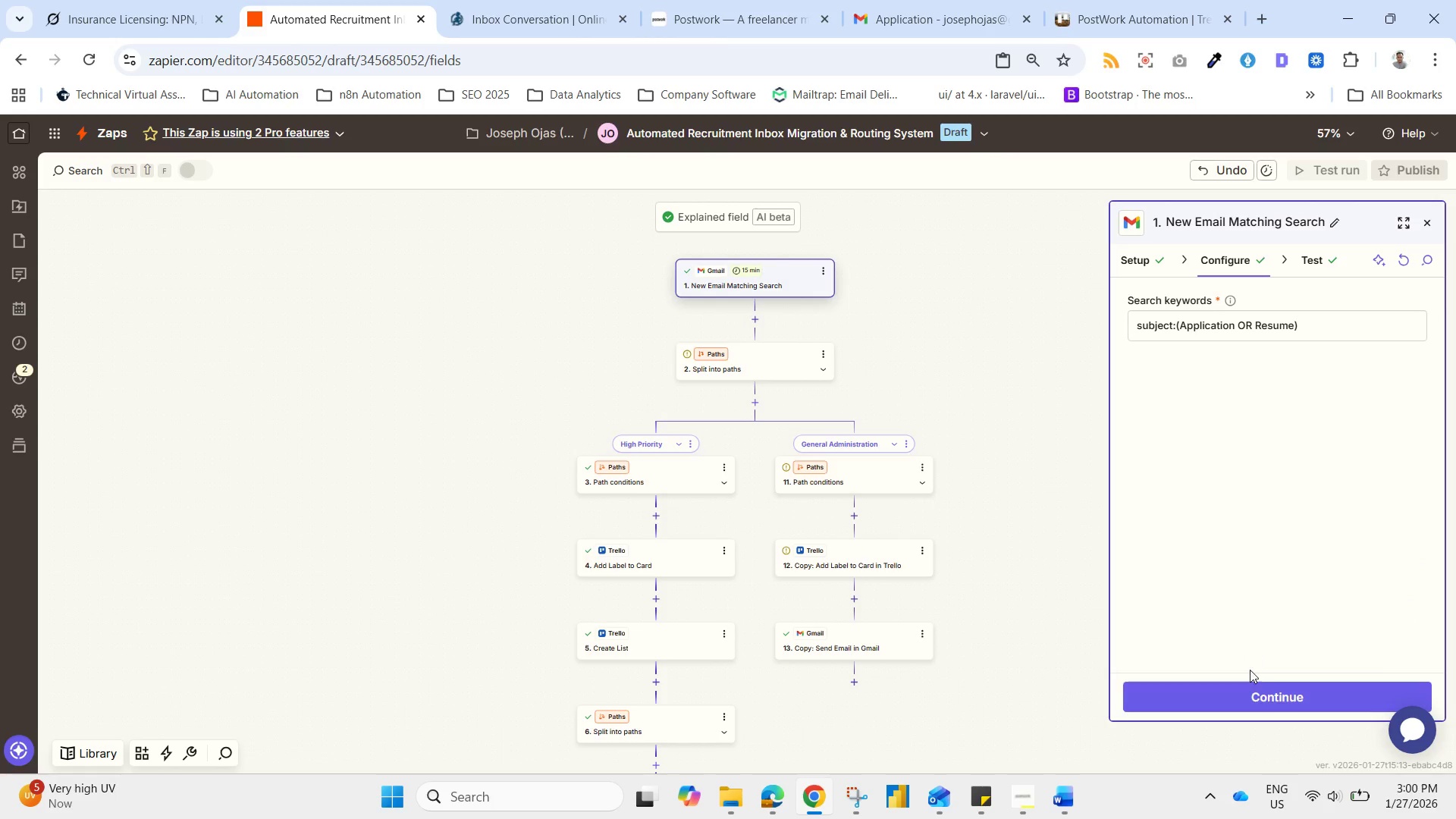 
left_click_drag(start_coordinate=[1250, 676], to_coordinate=[1247, 687])
 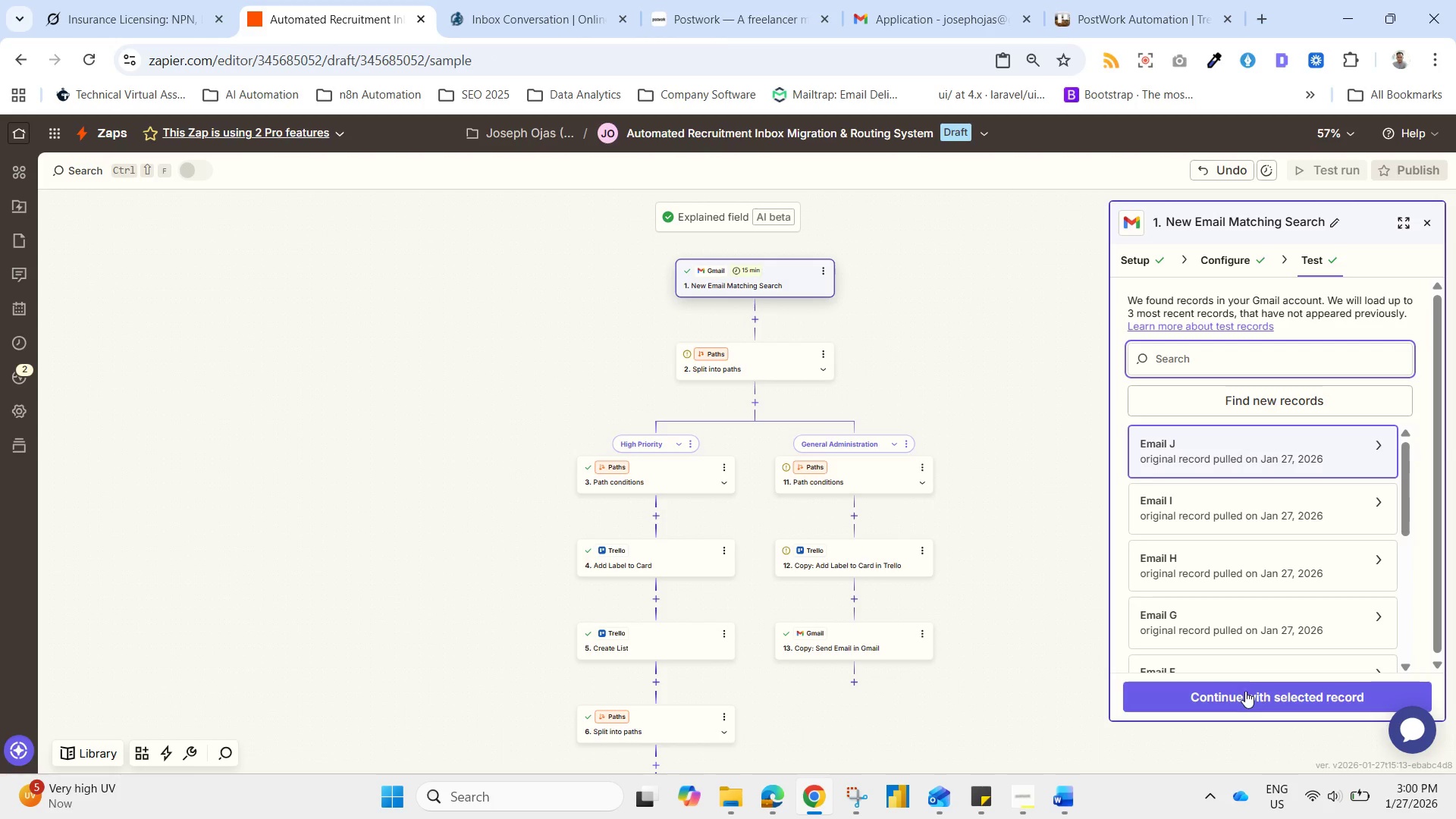 
left_click([1245, 686])
 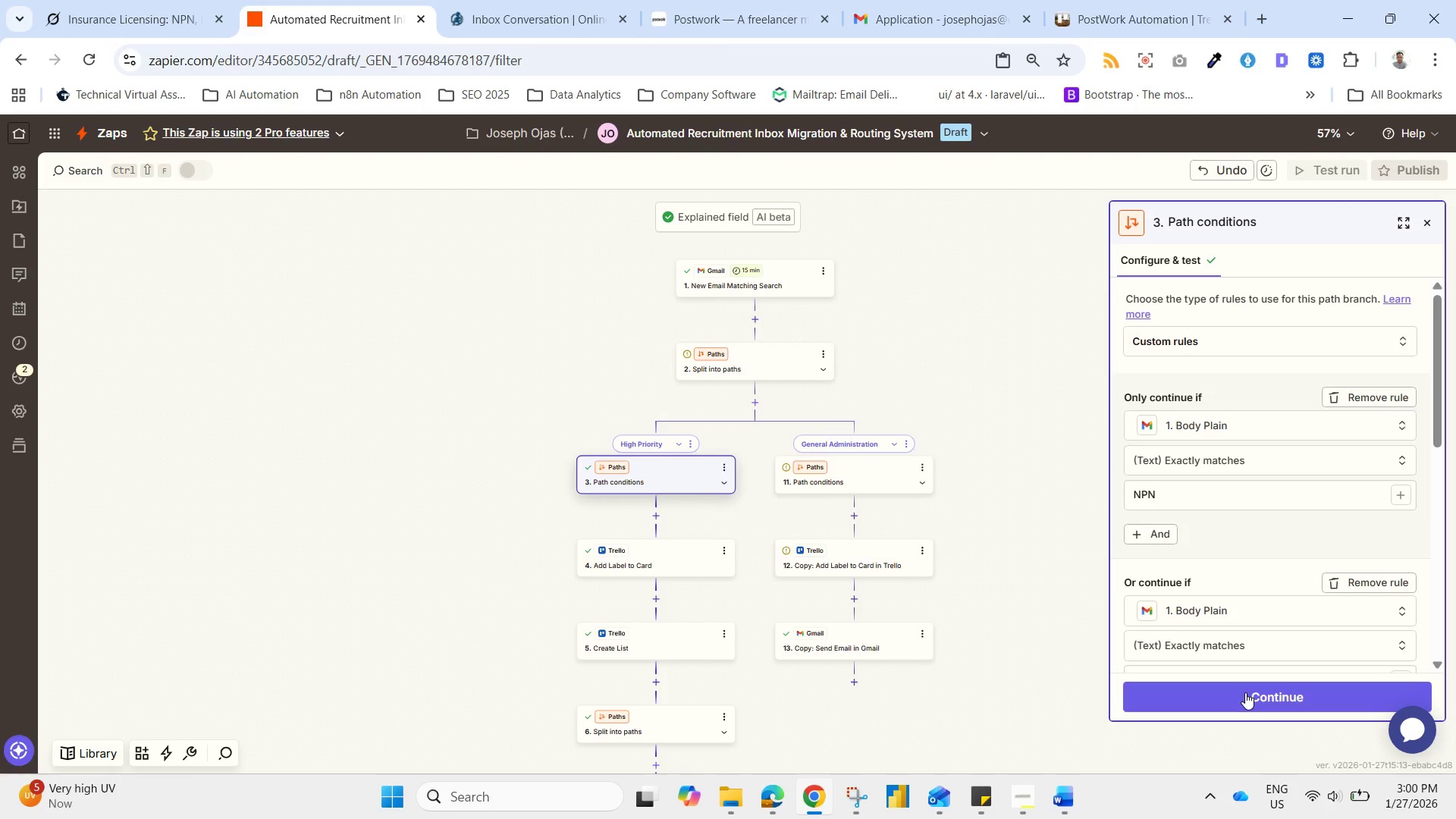 
left_click([1245, 692])
 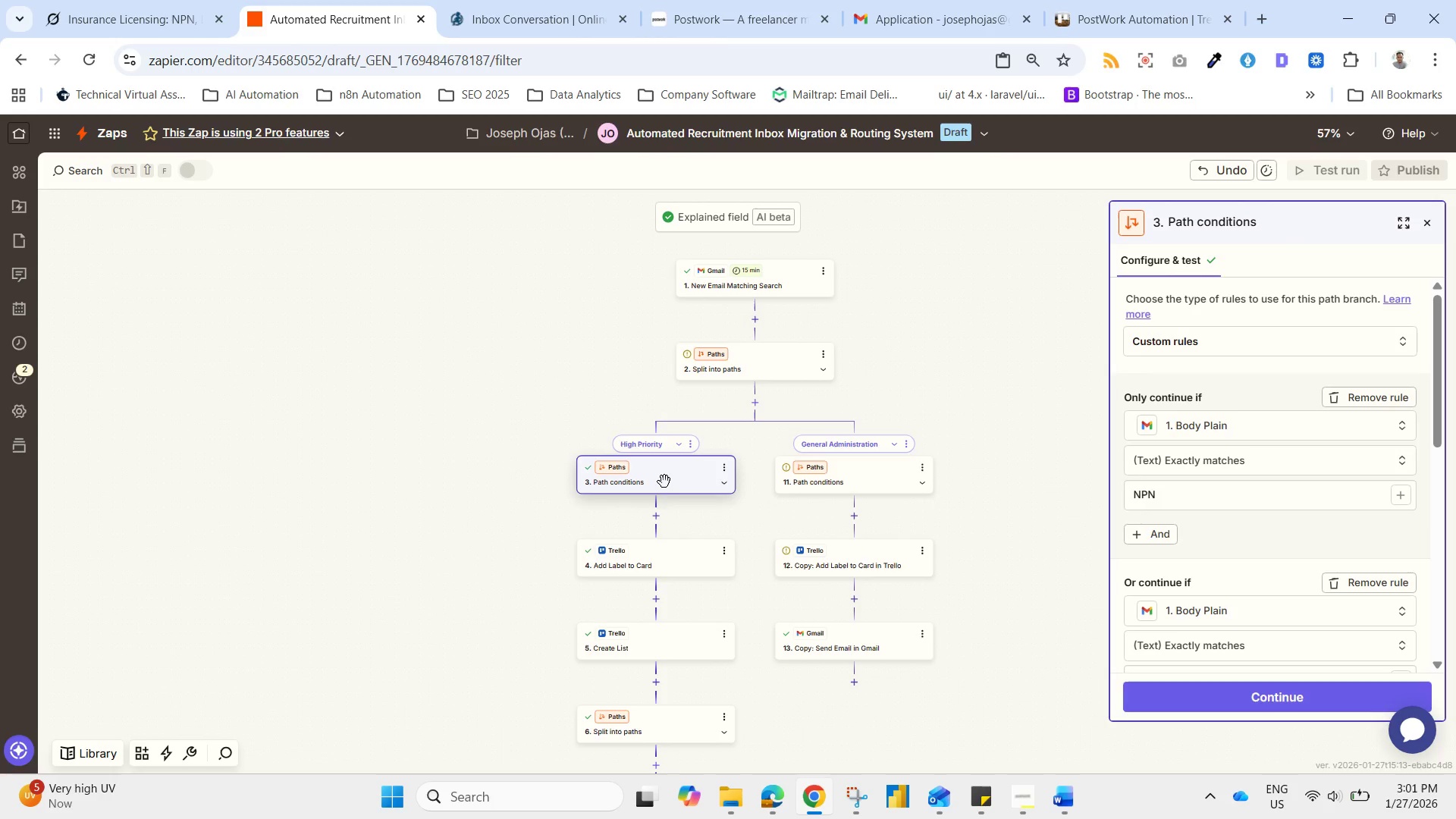 
wait(11.53)
 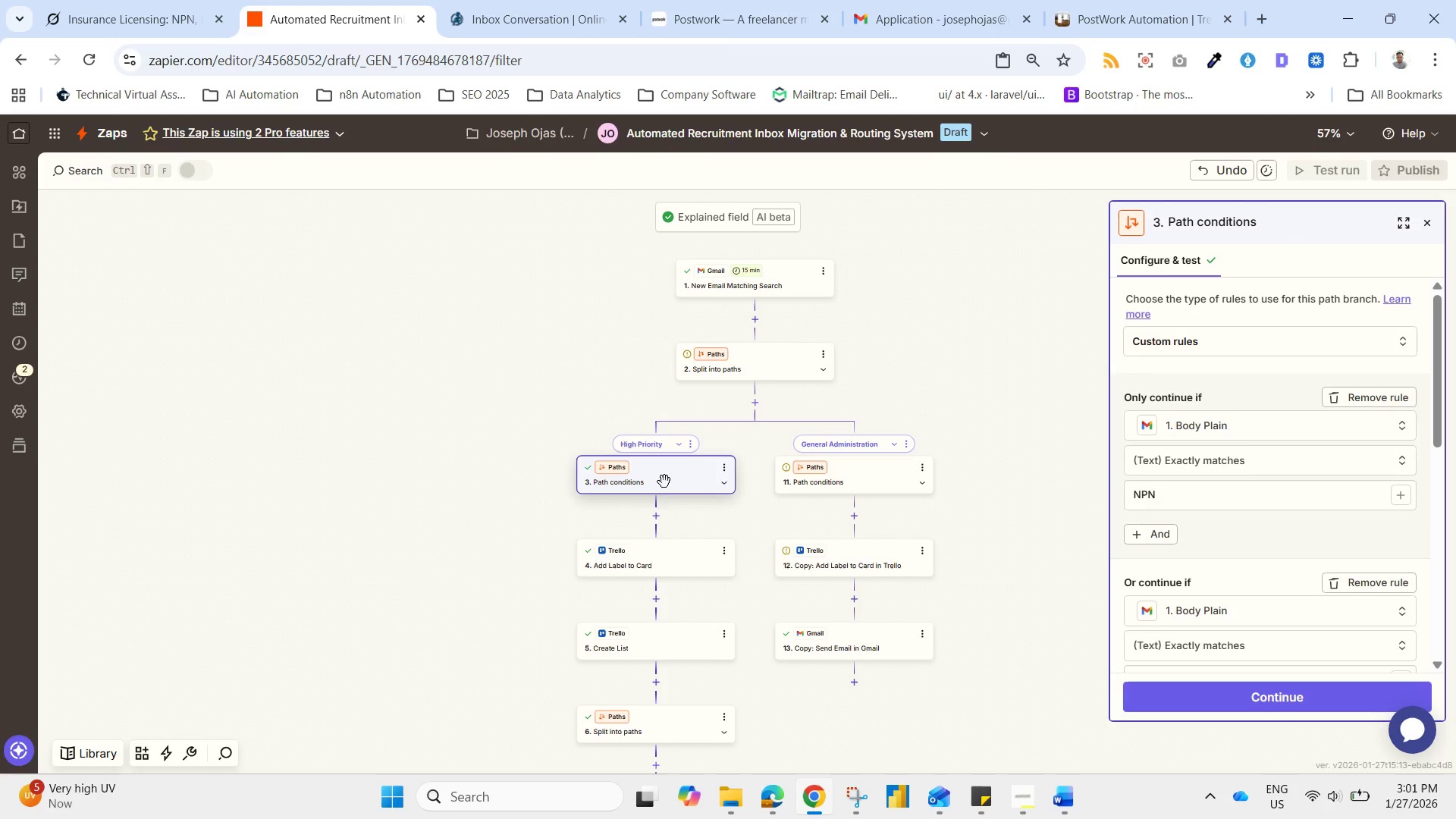 
left_click([1220, 487])
 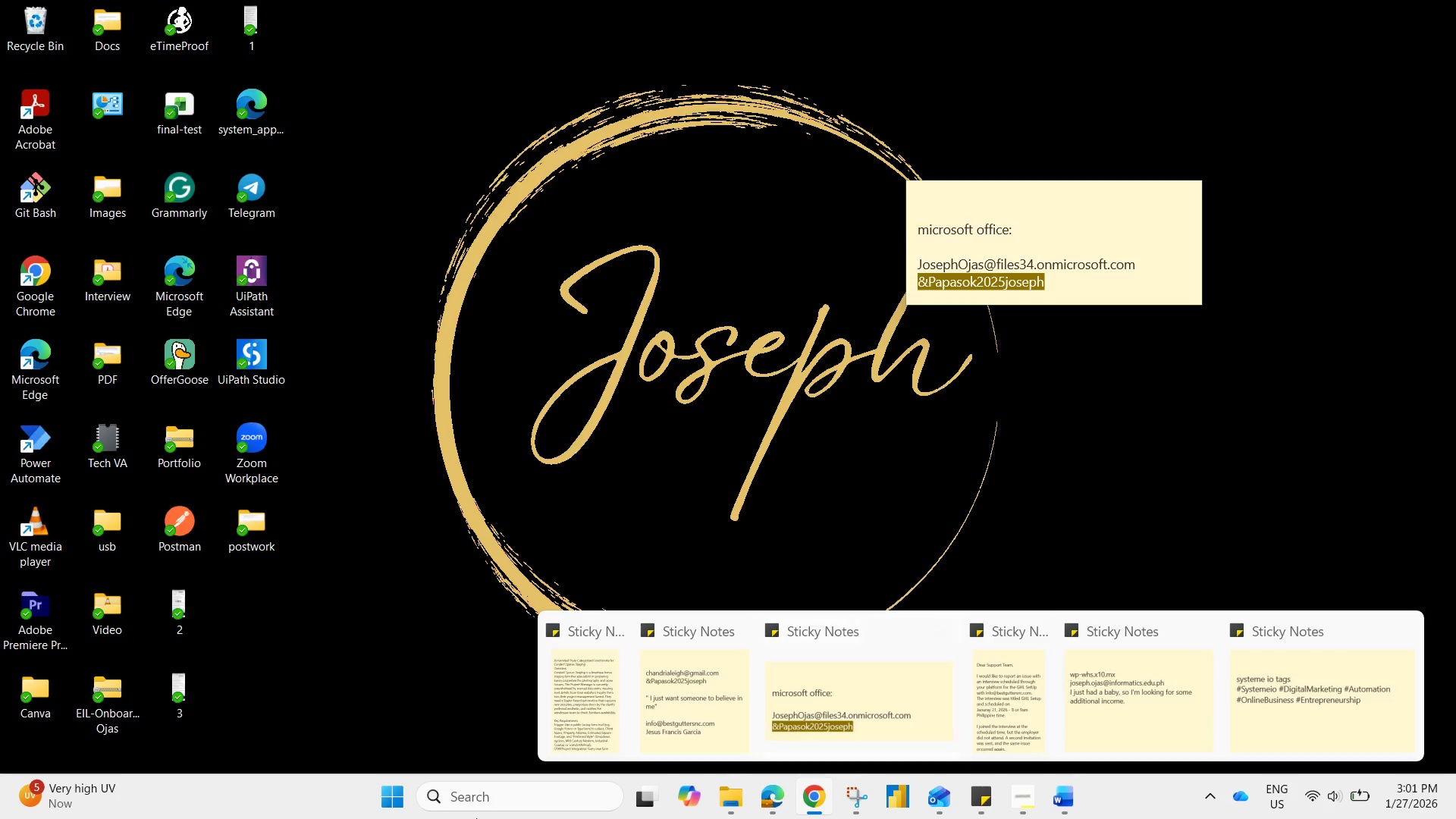 
wait(10.34)
 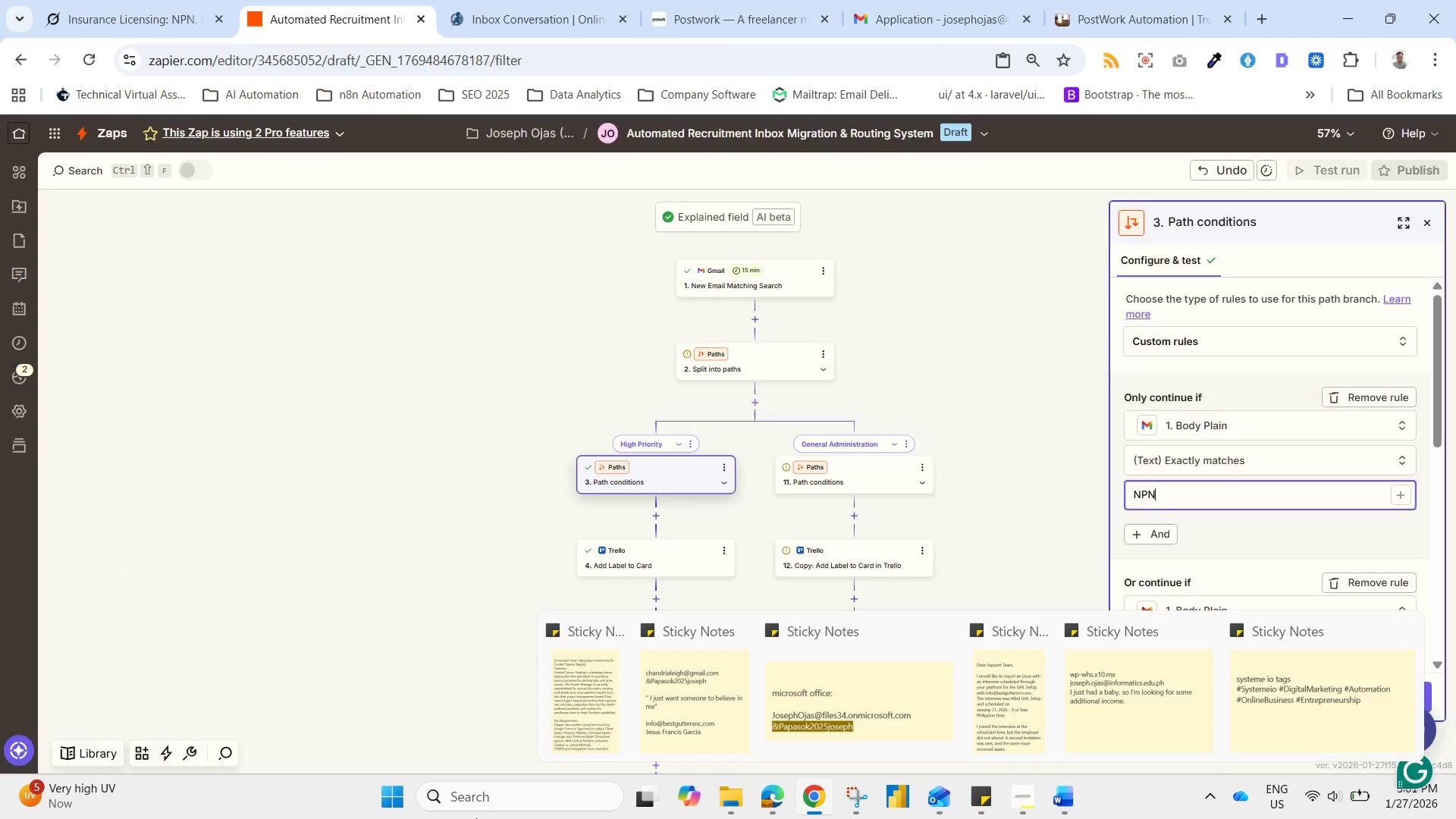 
key(Shift+Quote)
 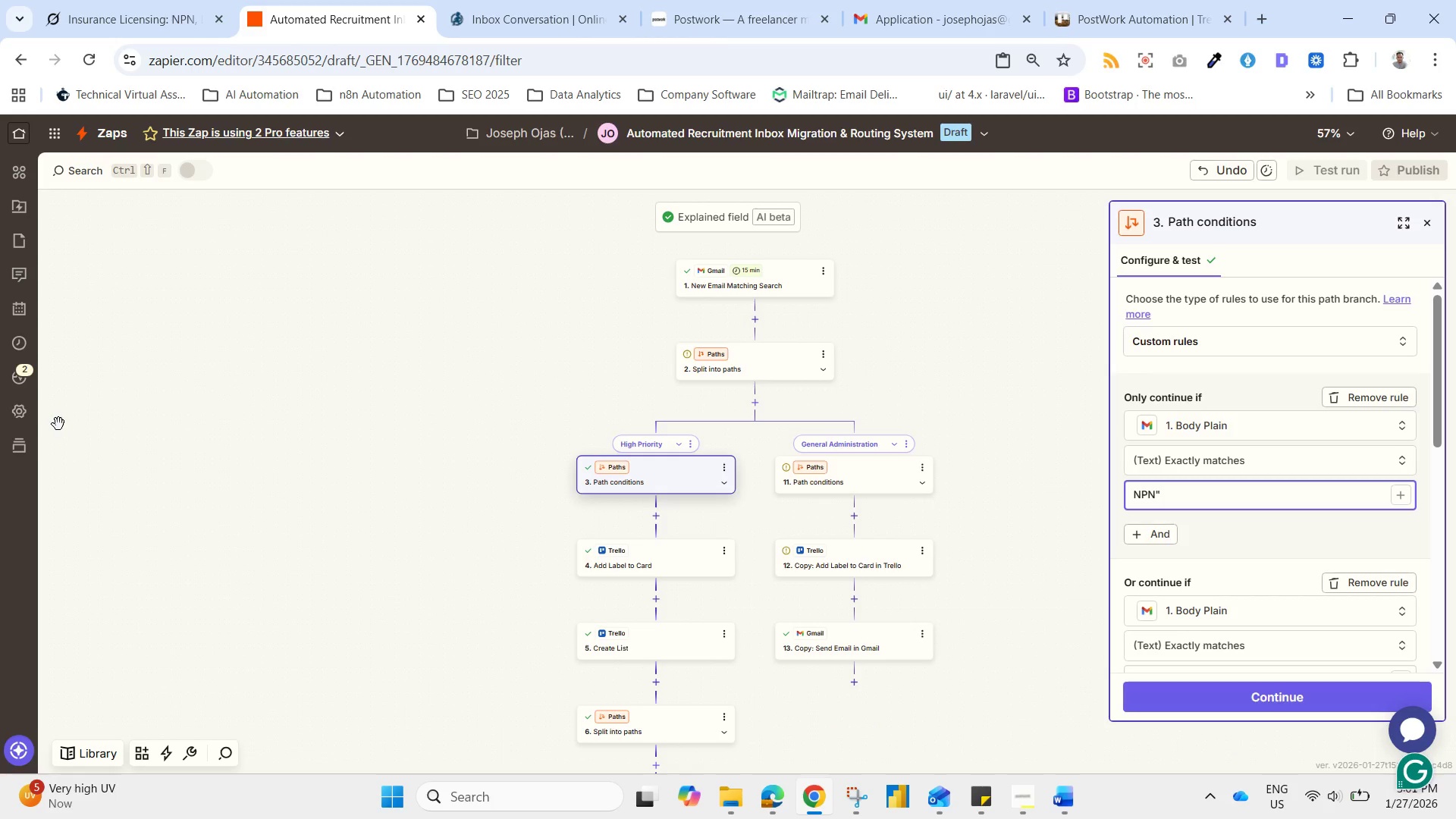 
hold_key(key=ArrowLeft, duration=0.84)
 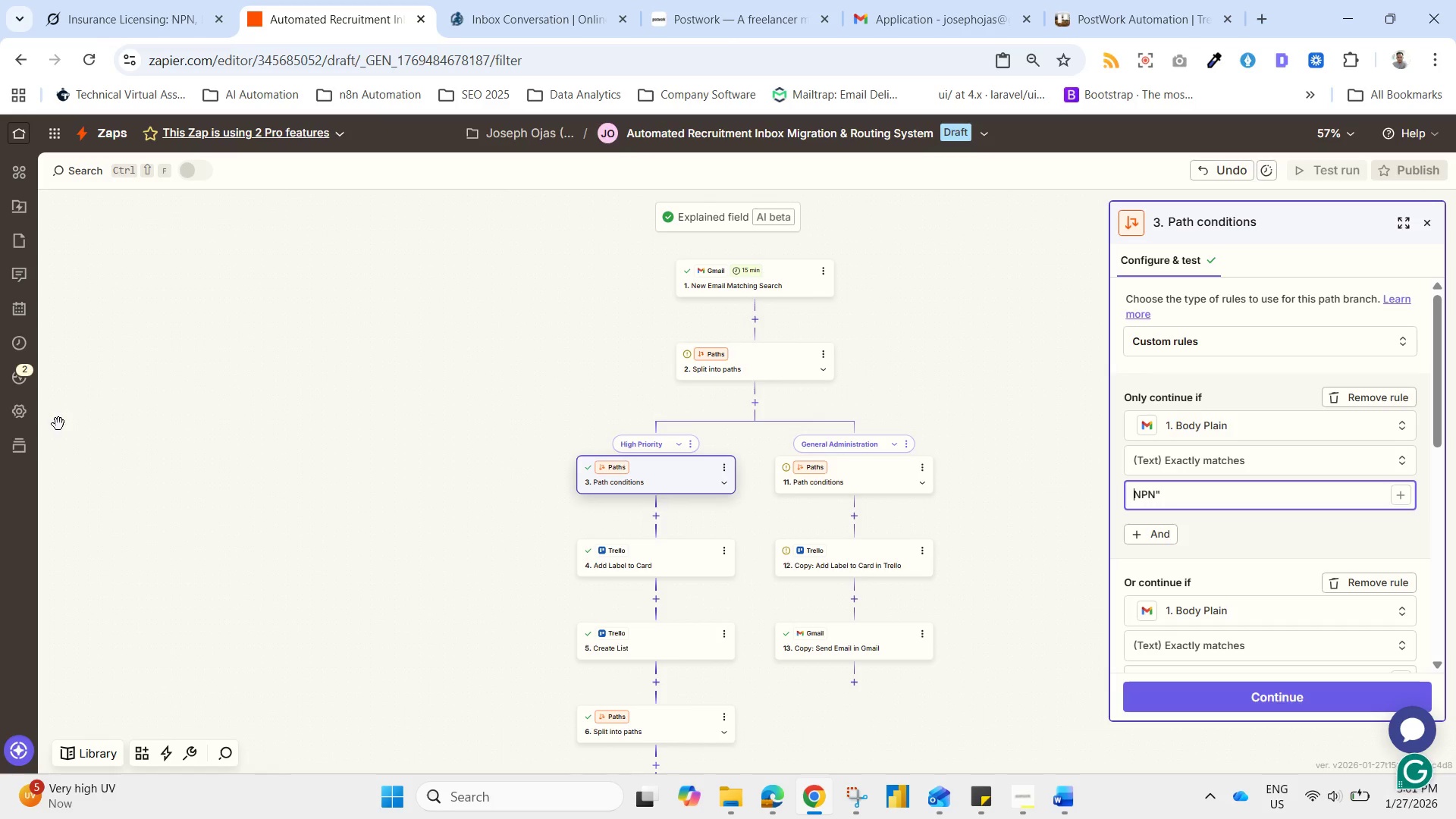 
key(Shift+Quote)
 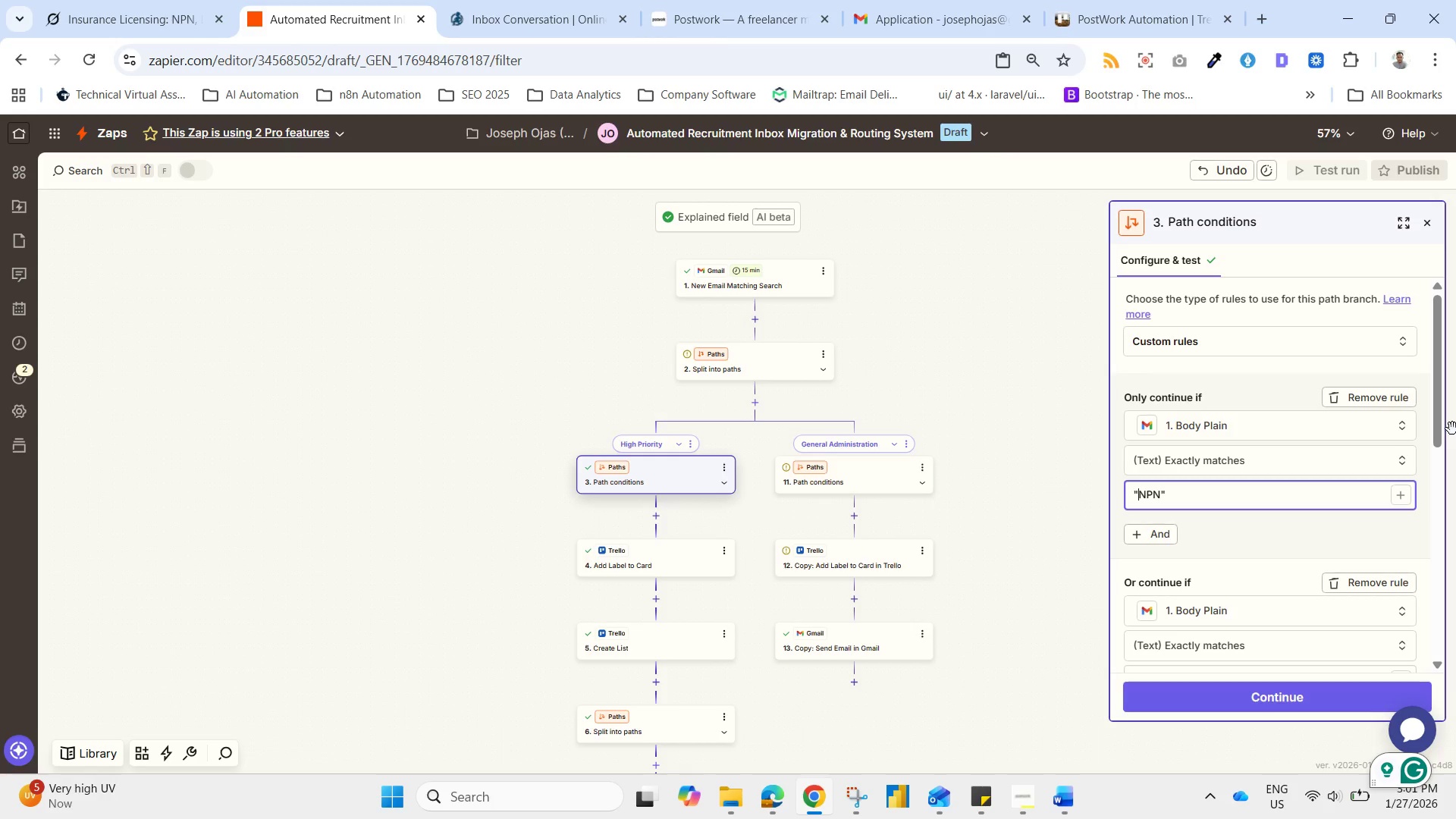 
left_click_drag(start_coordinate=[1439, 425], to_coordinate=[1421, 541])
 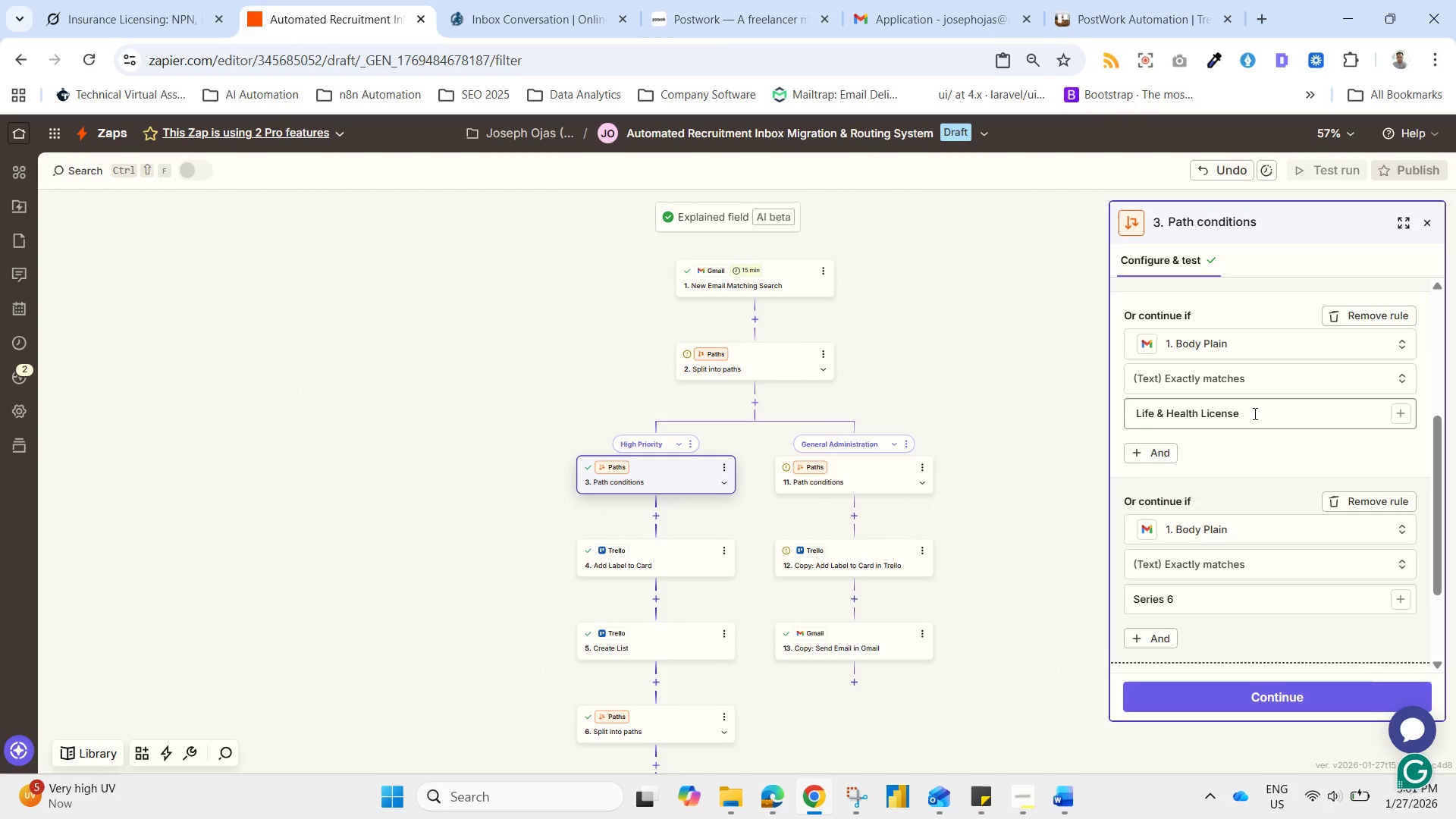 
left_click([1269, 406])
 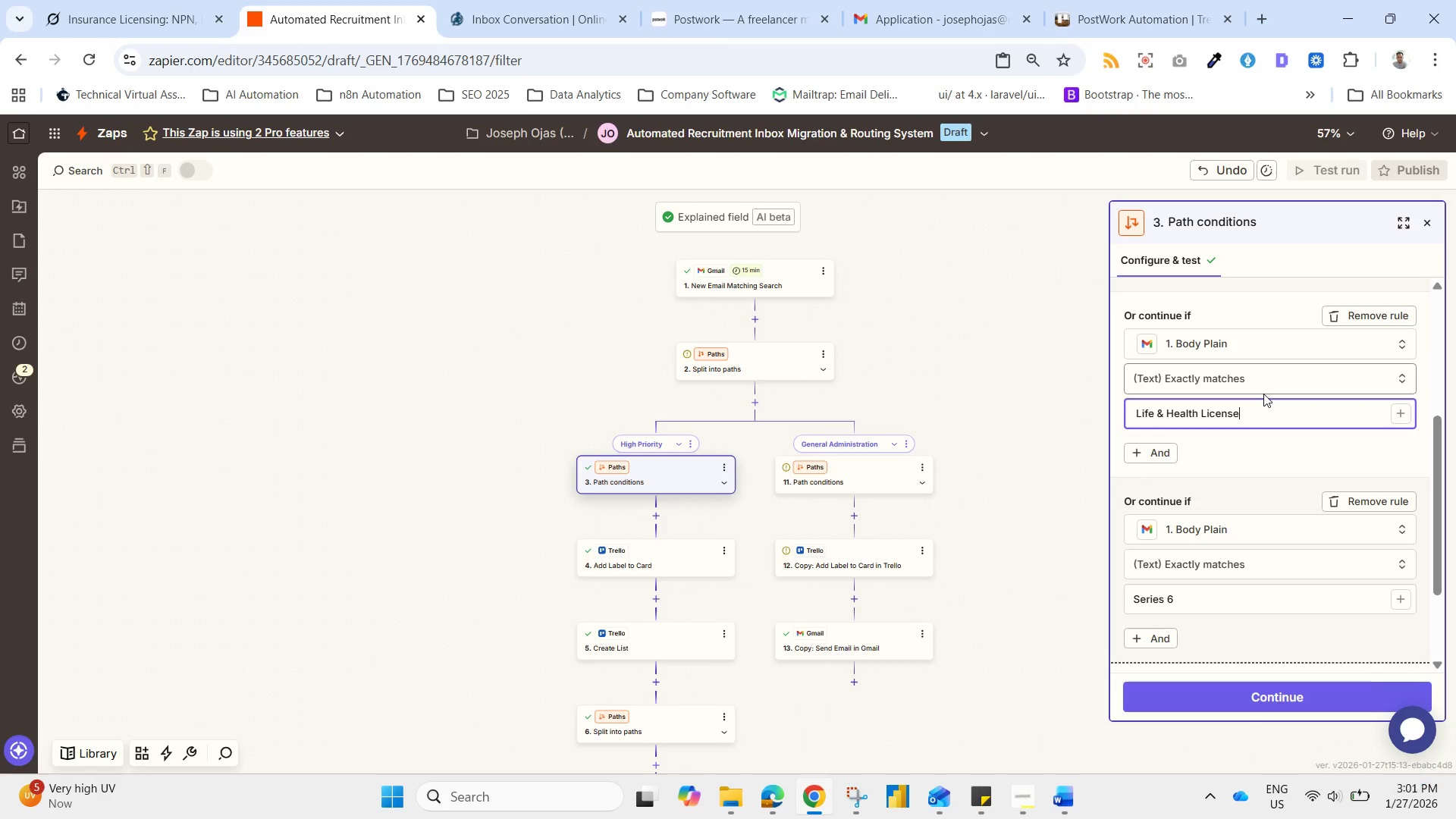 
key(Shift+Quote)
 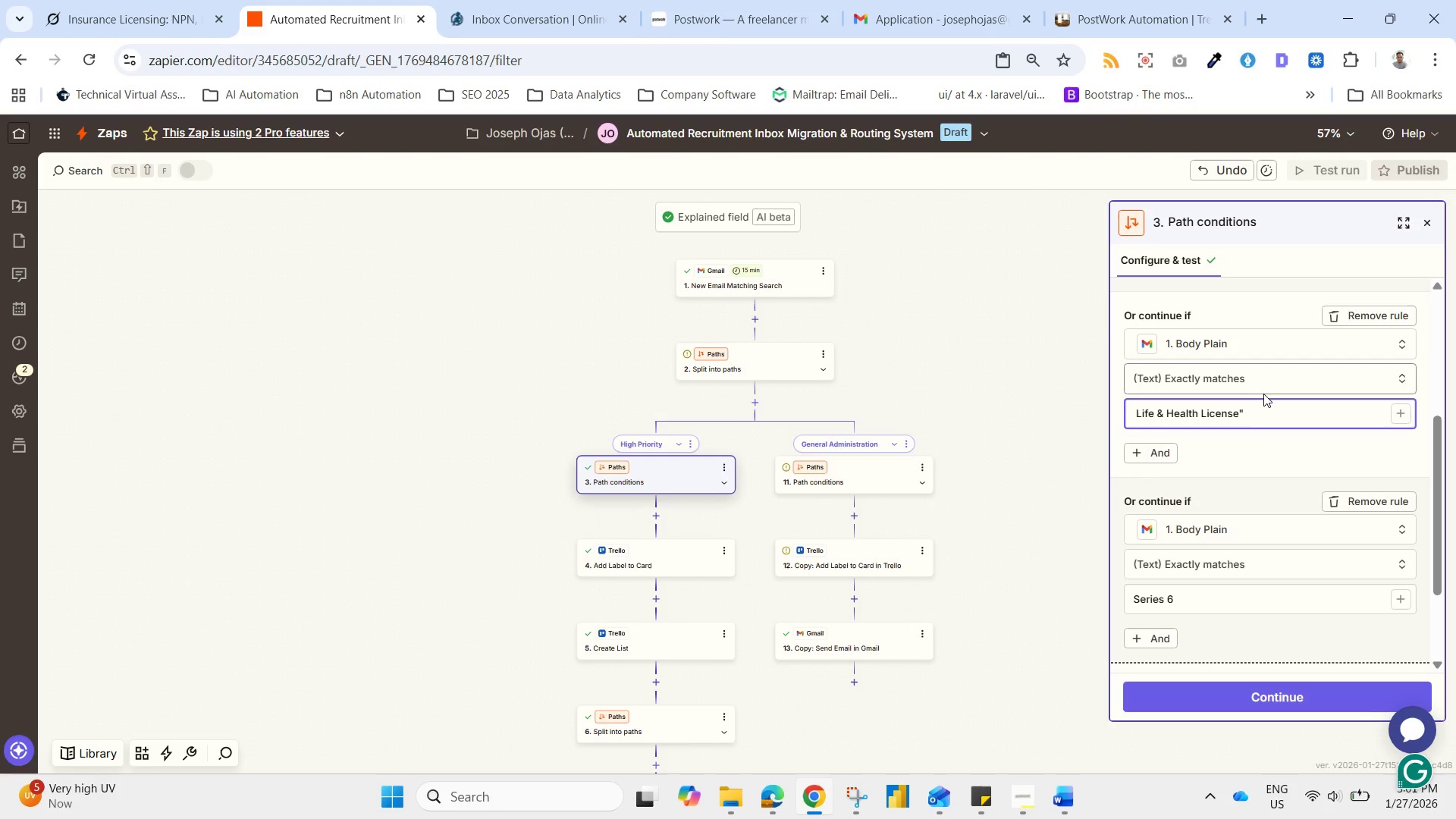 
hold_key(key=ArrowLeft, duration=1.5)
 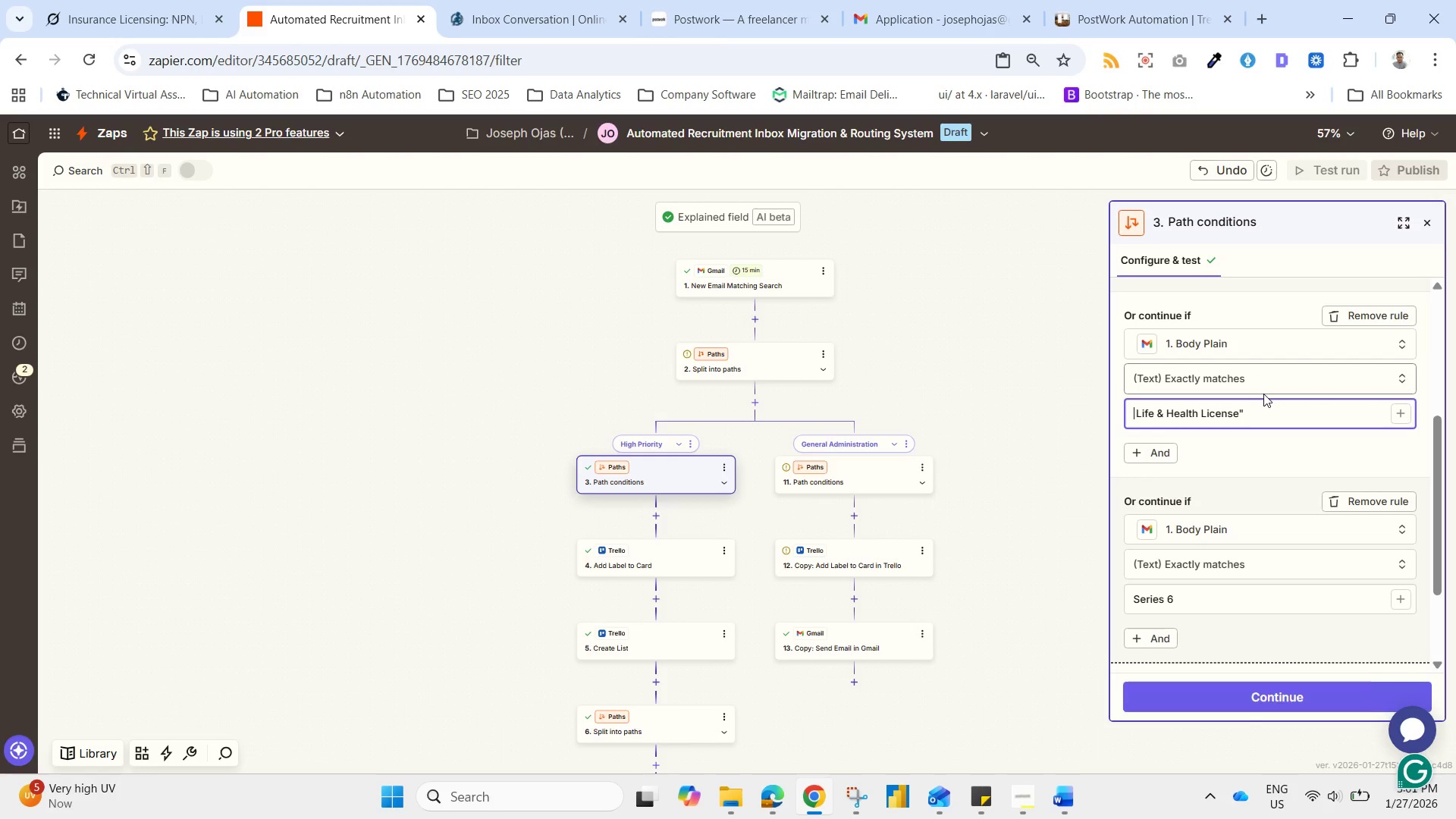 
key(Shift+Quote)
 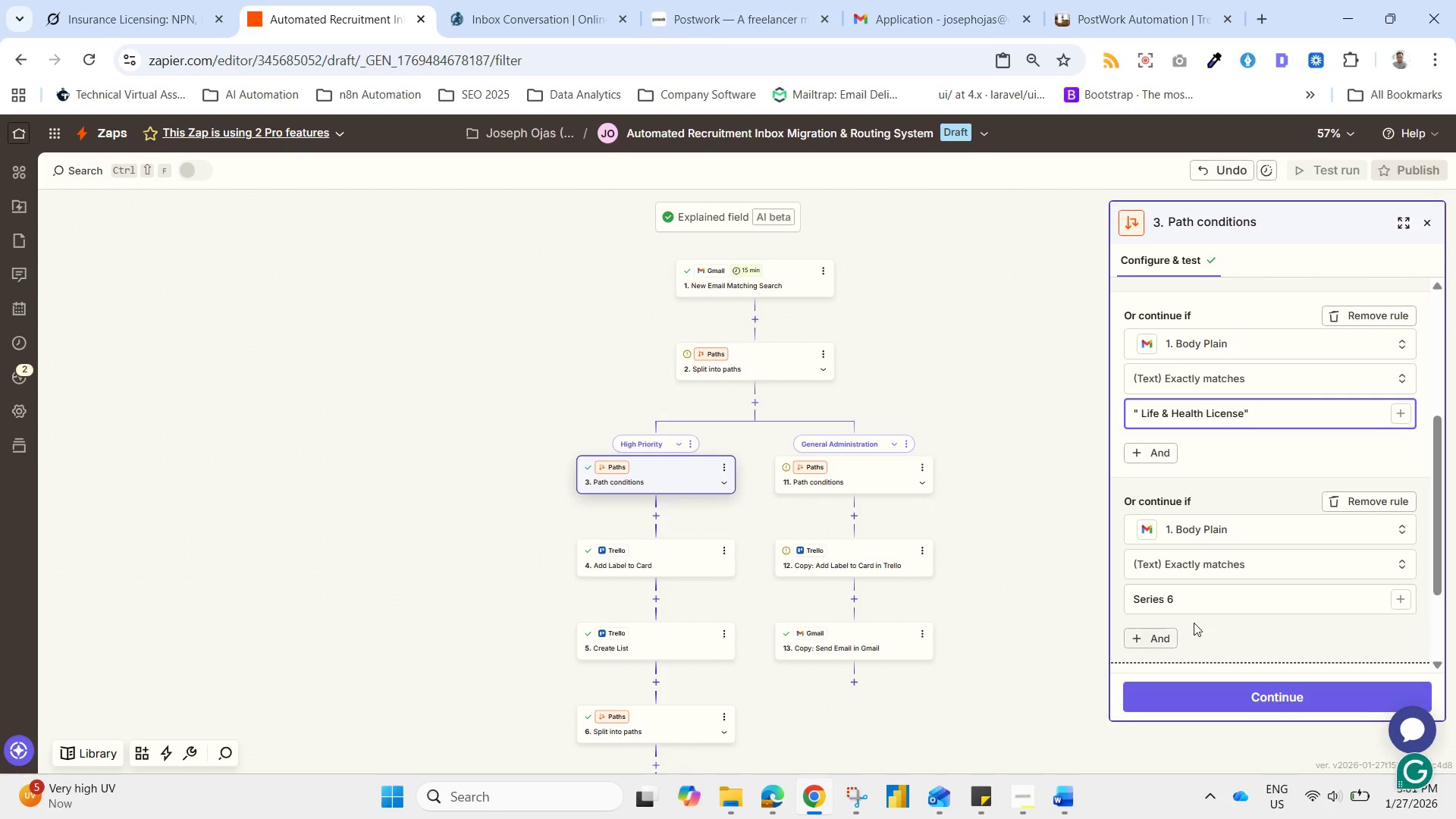 
left_click_drag(start_coordinate=[1205, 605], to_coordinate=[1196, 605])
 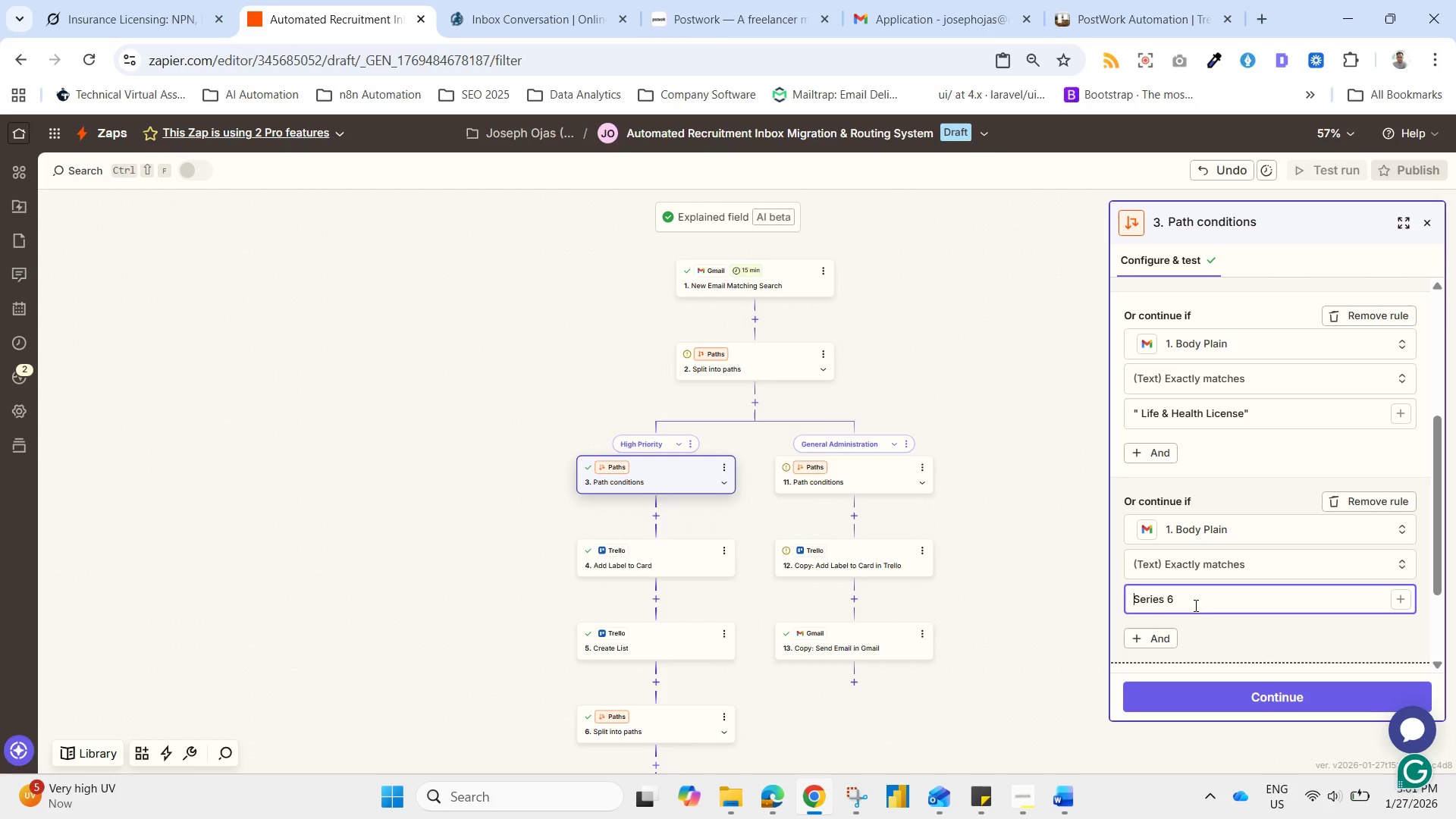 
key(Shift+Quote)
 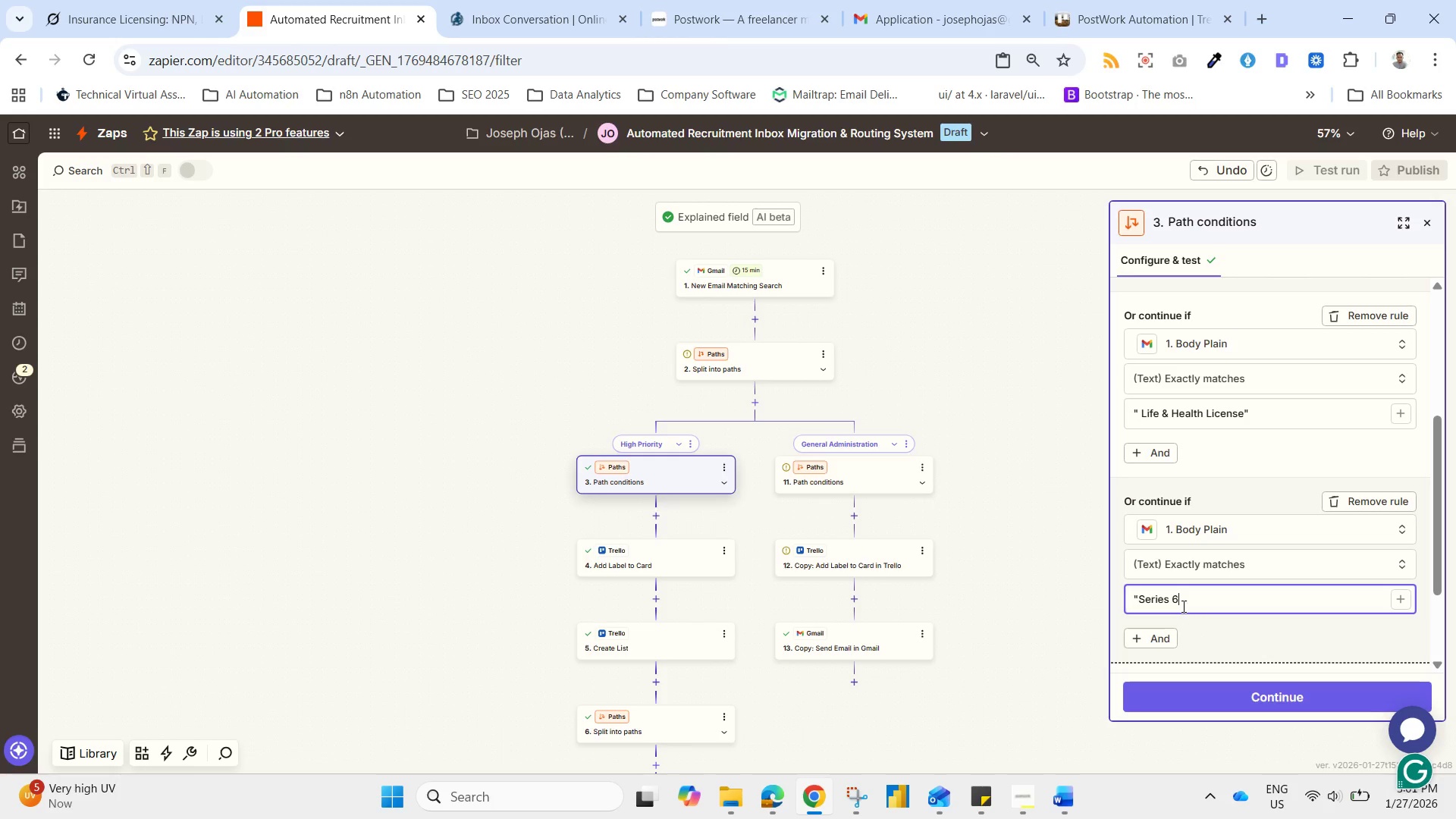 
key(Shift+Quote)
 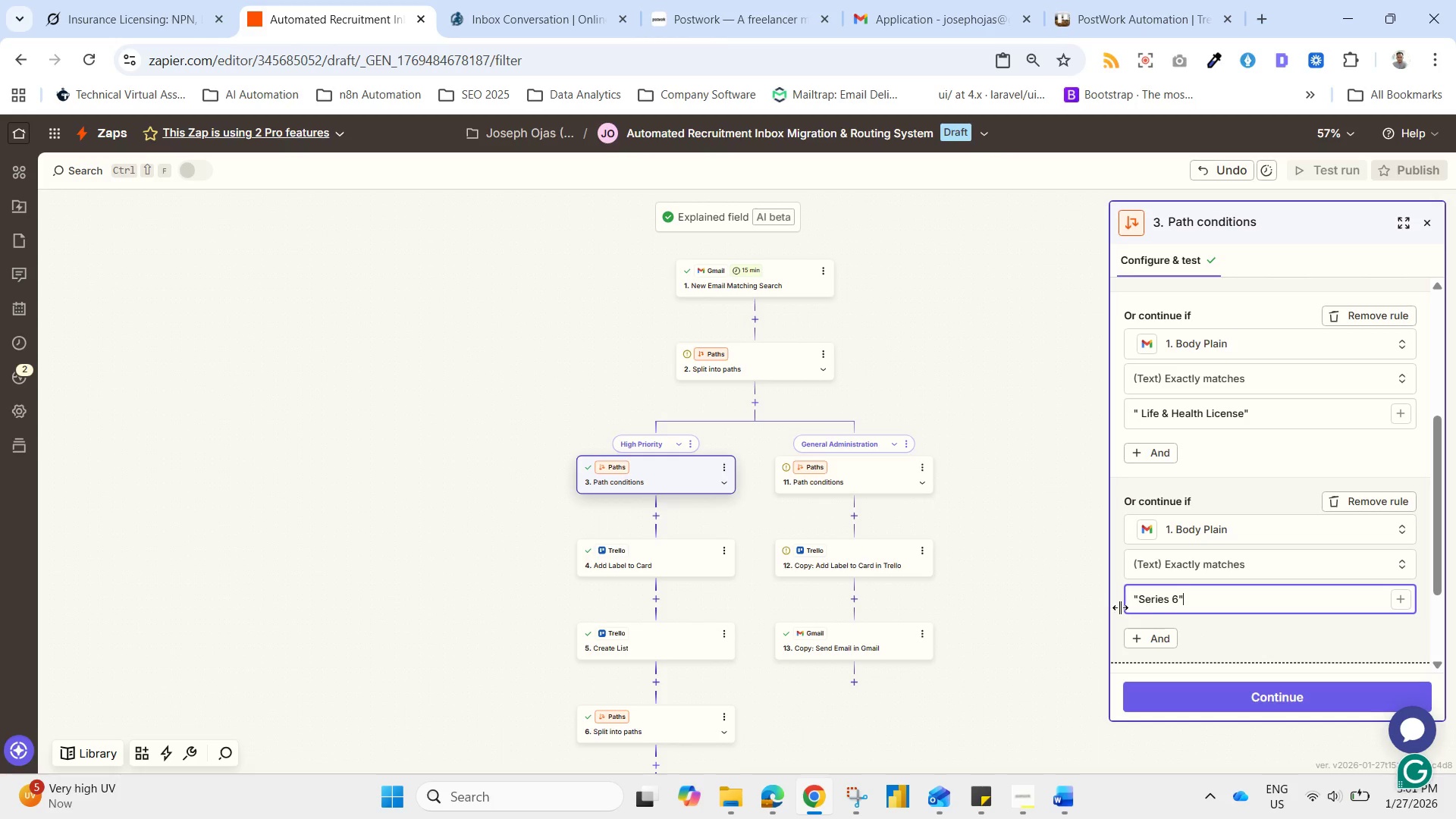 
left_click([973, 281])
 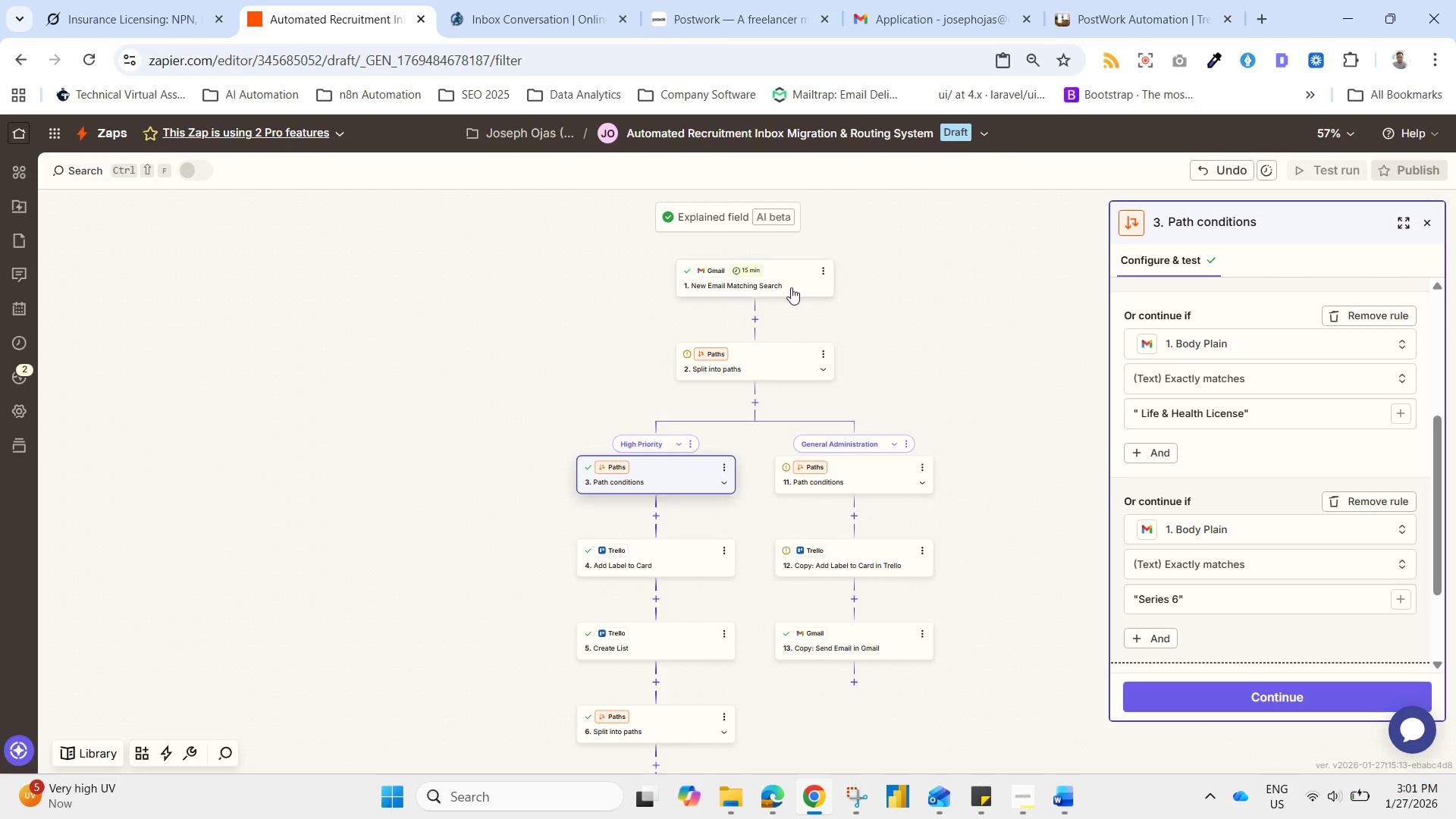 
left_click([791, 287])
 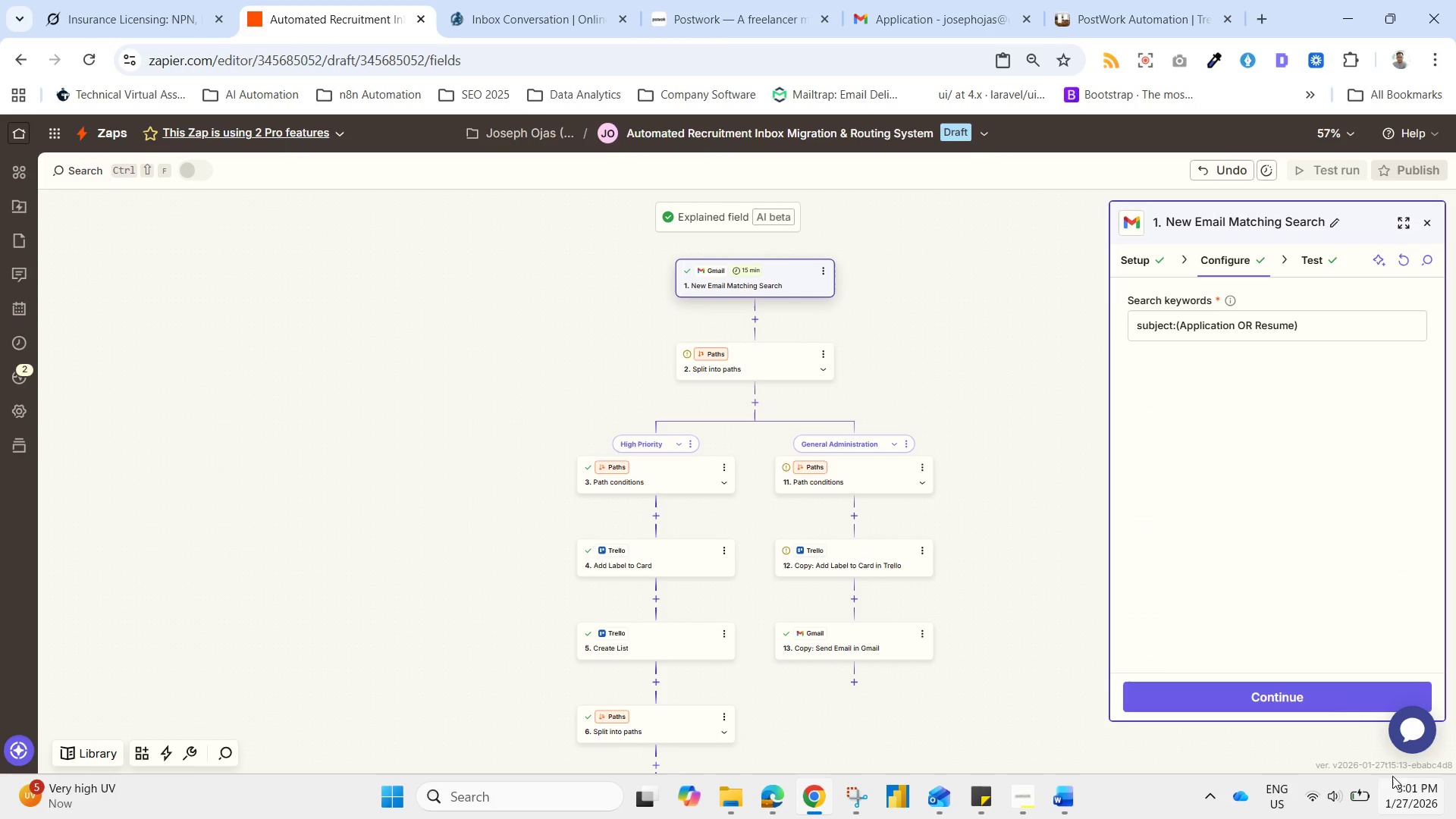 
left_click_drag(start_coordinate=[1339, 704], to_coordinate=[1343, 704])
 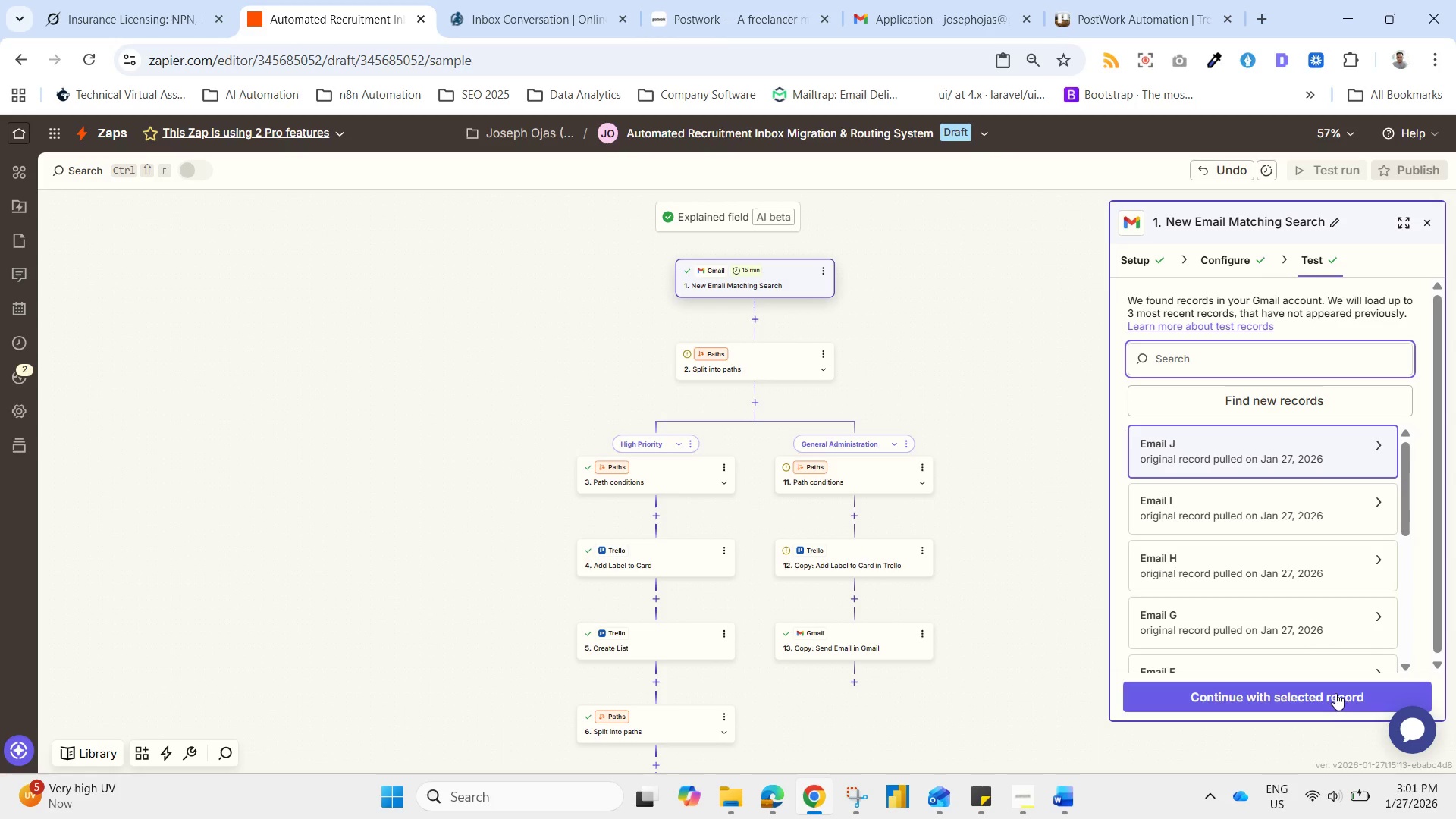 
left_click([1335, 693])
 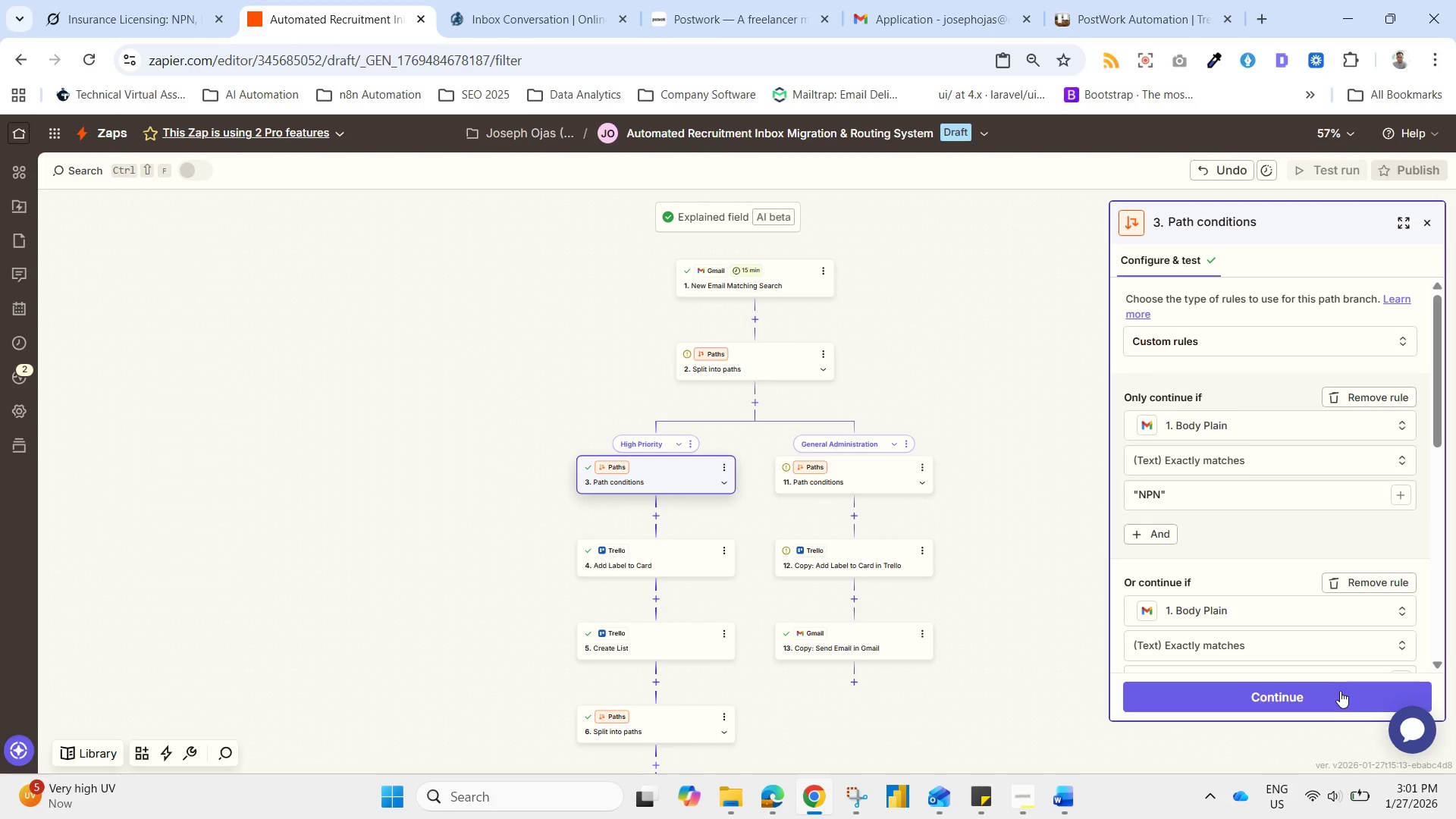 
left_click([1340, 691])
 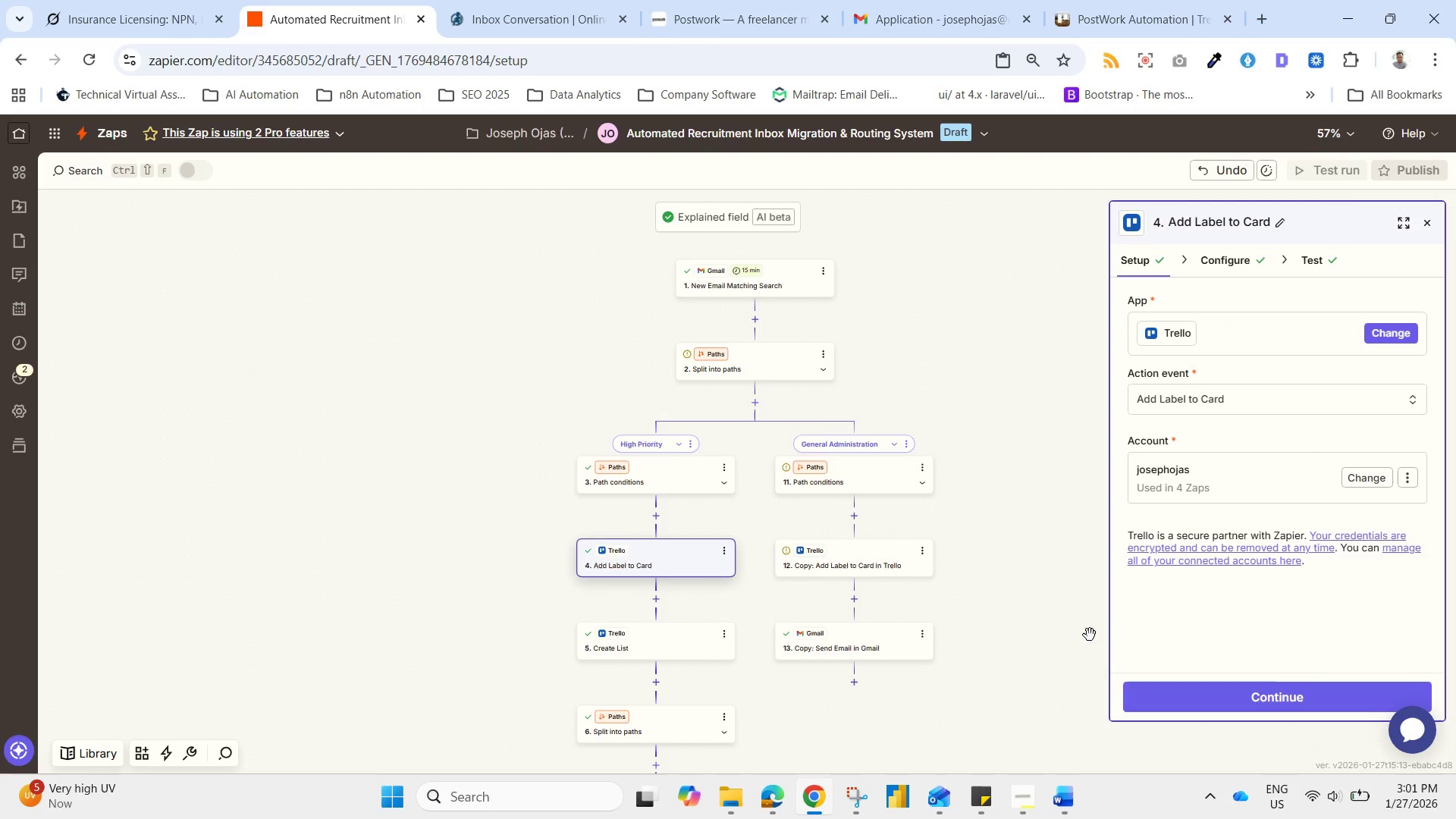 
left_click([683, 476])
 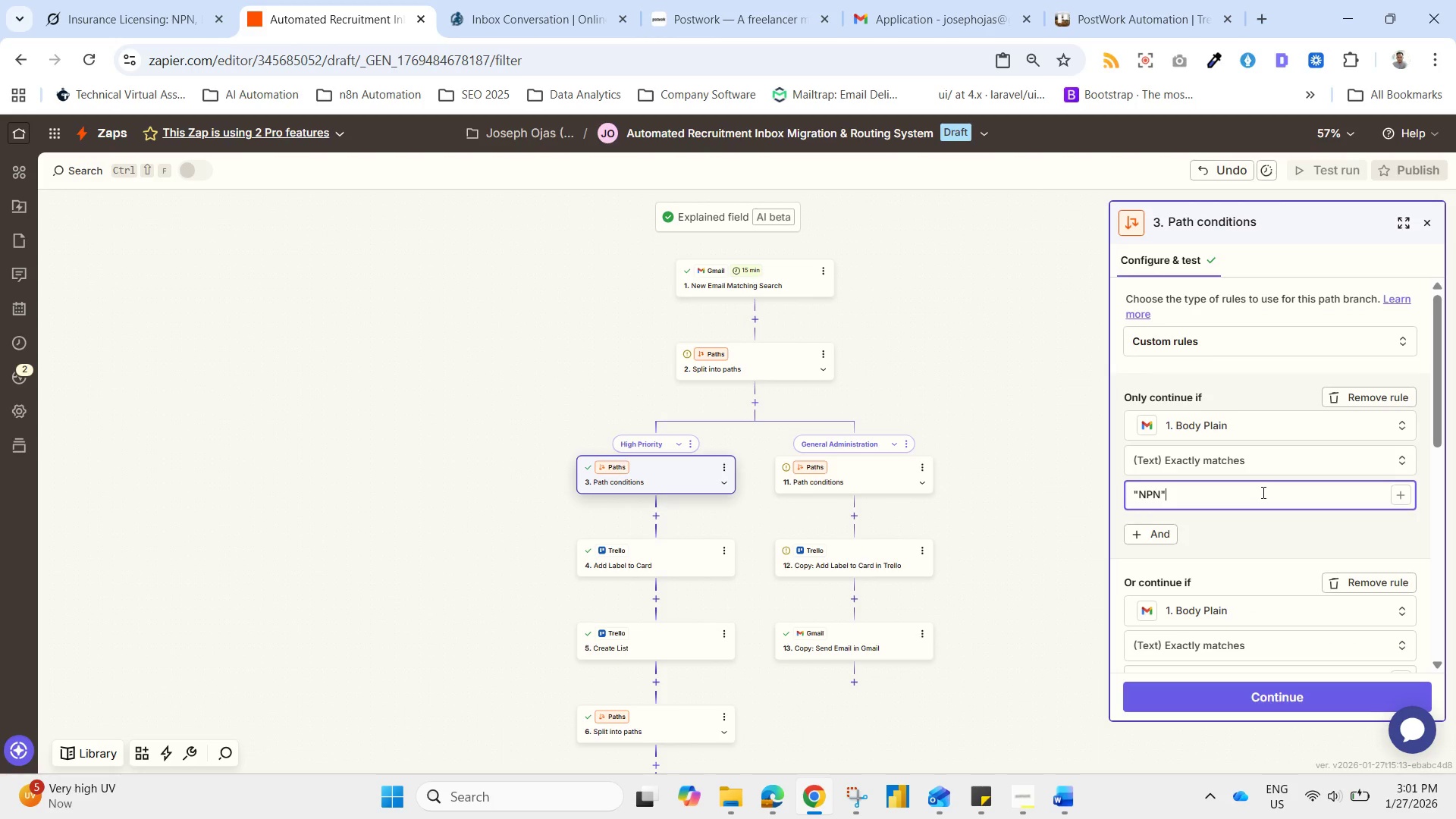 
key(Backspace)
 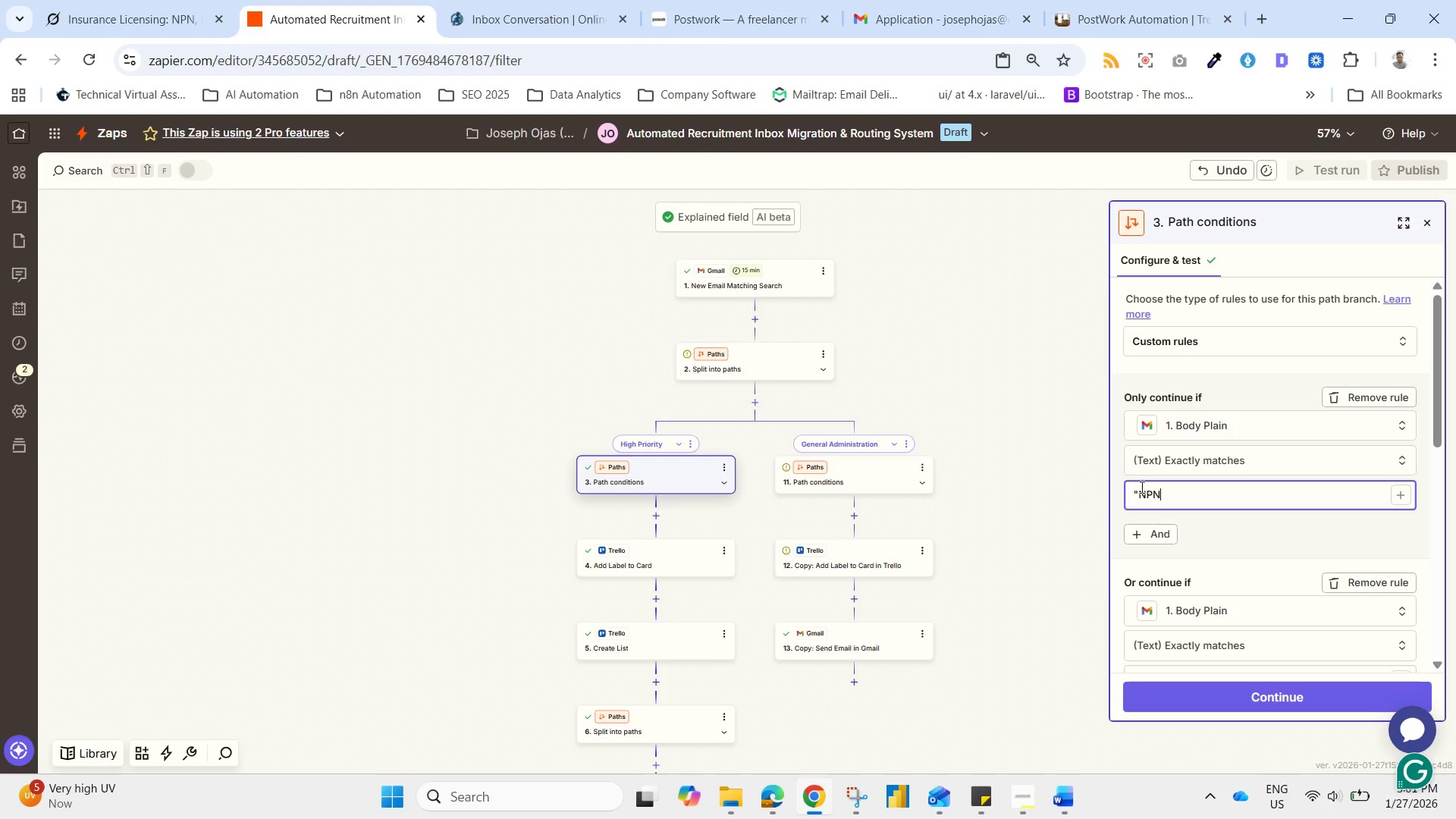 
left_click([1140, 487])
 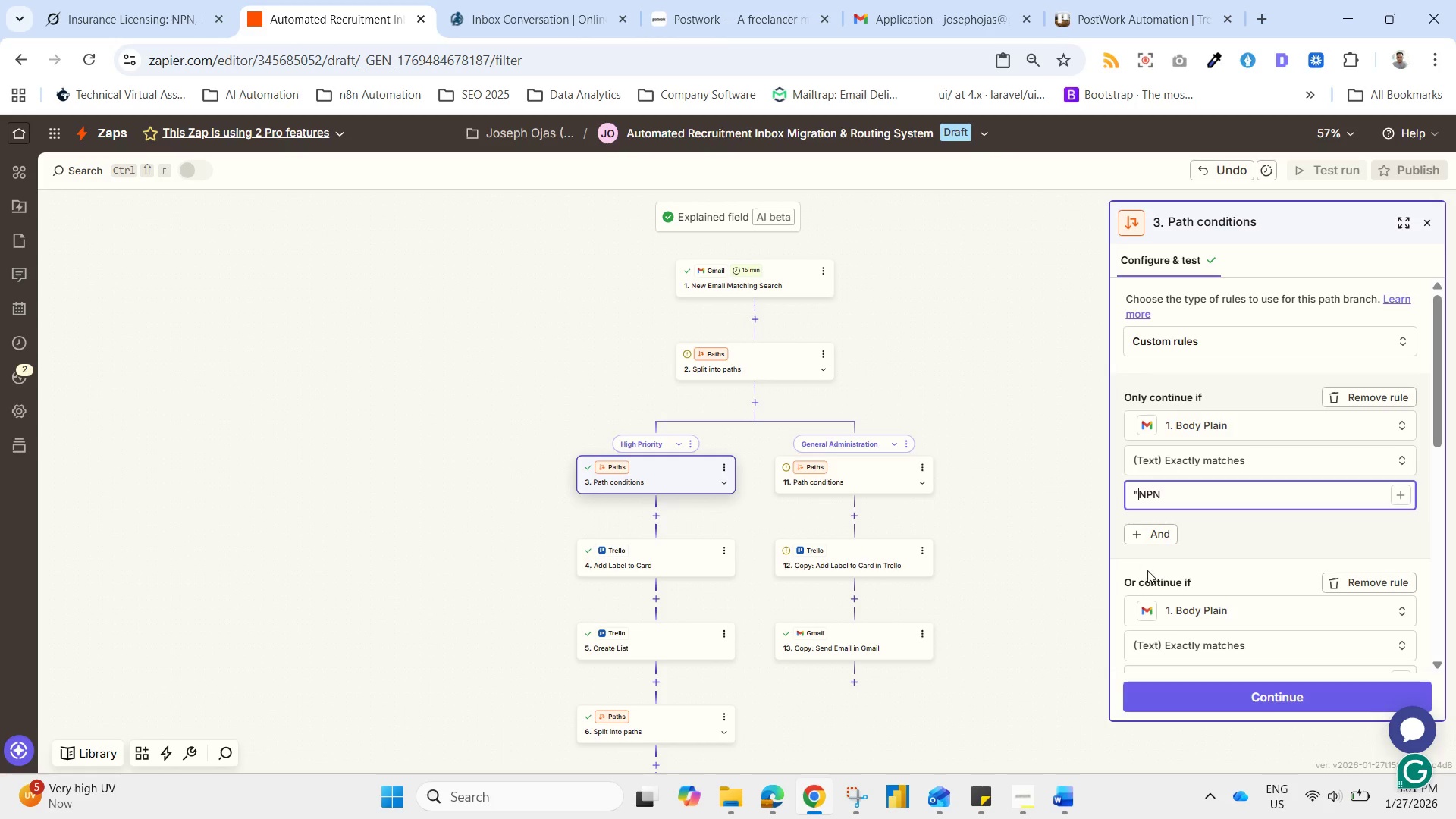 
key(Backspace)
 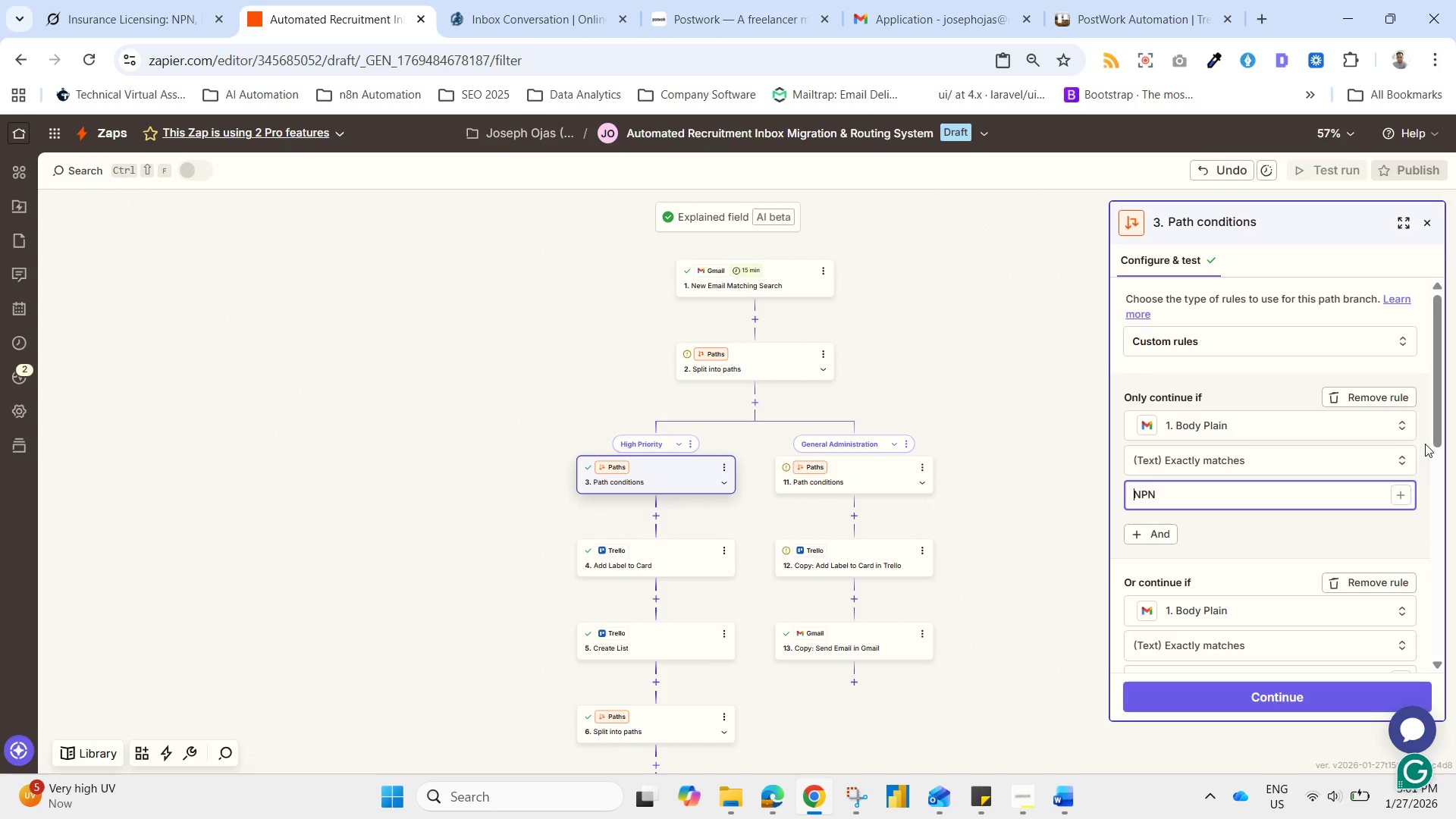 
left_click_drag(start_coordinate=[1440, 420], to_coordinate=[1444, 544])
 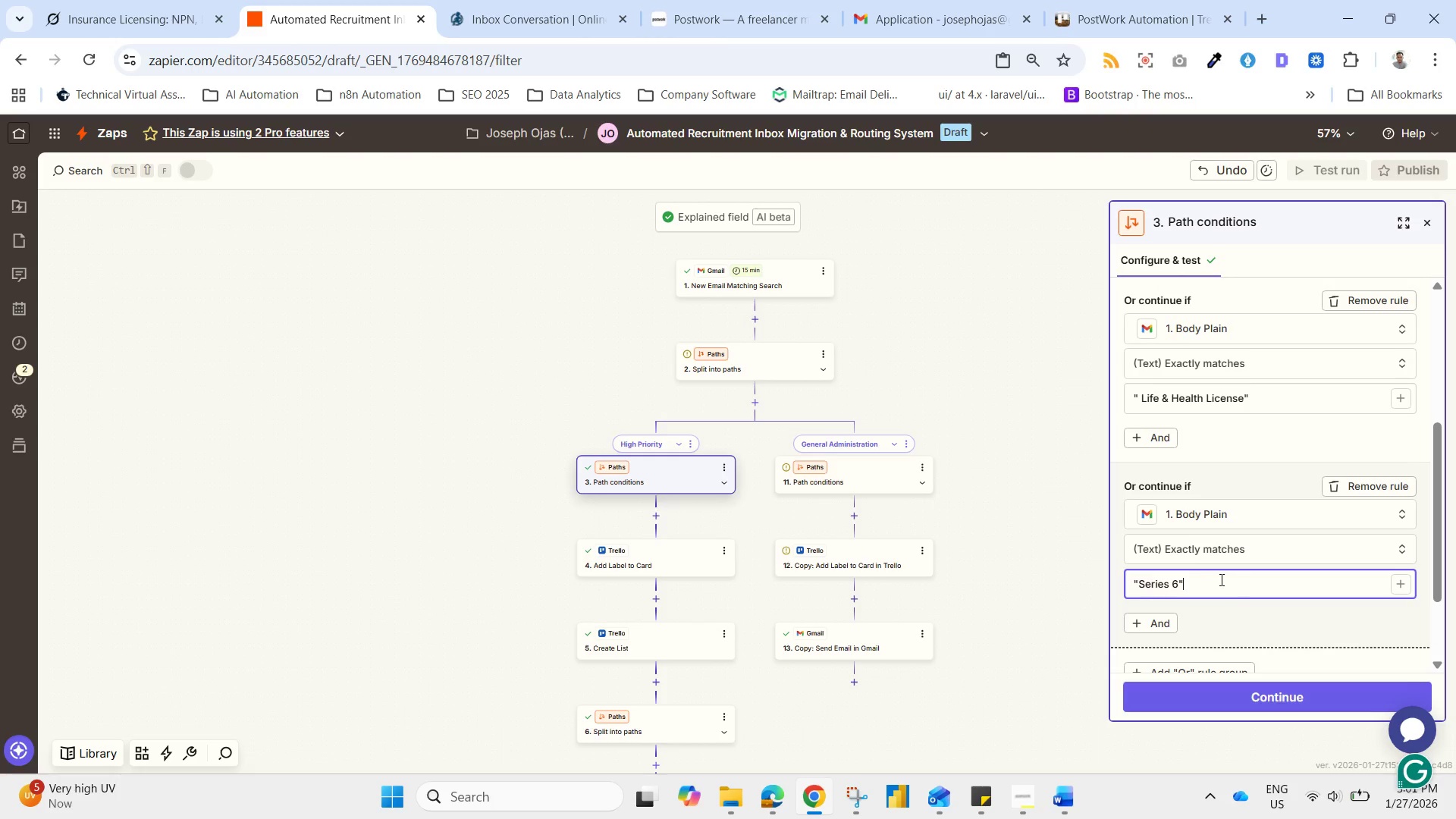 
key(Backspace)
 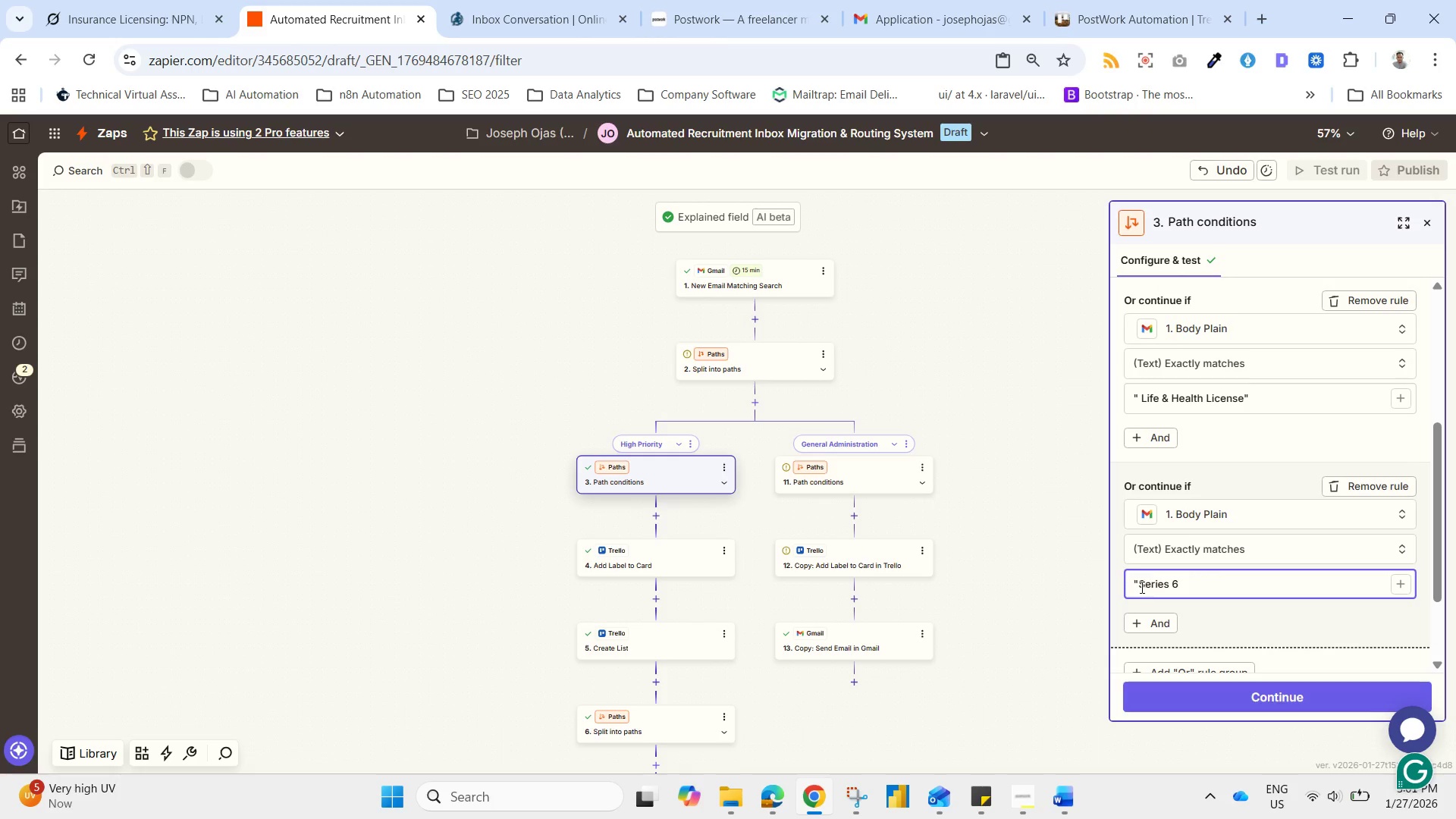 
left_click([1136, 581])
 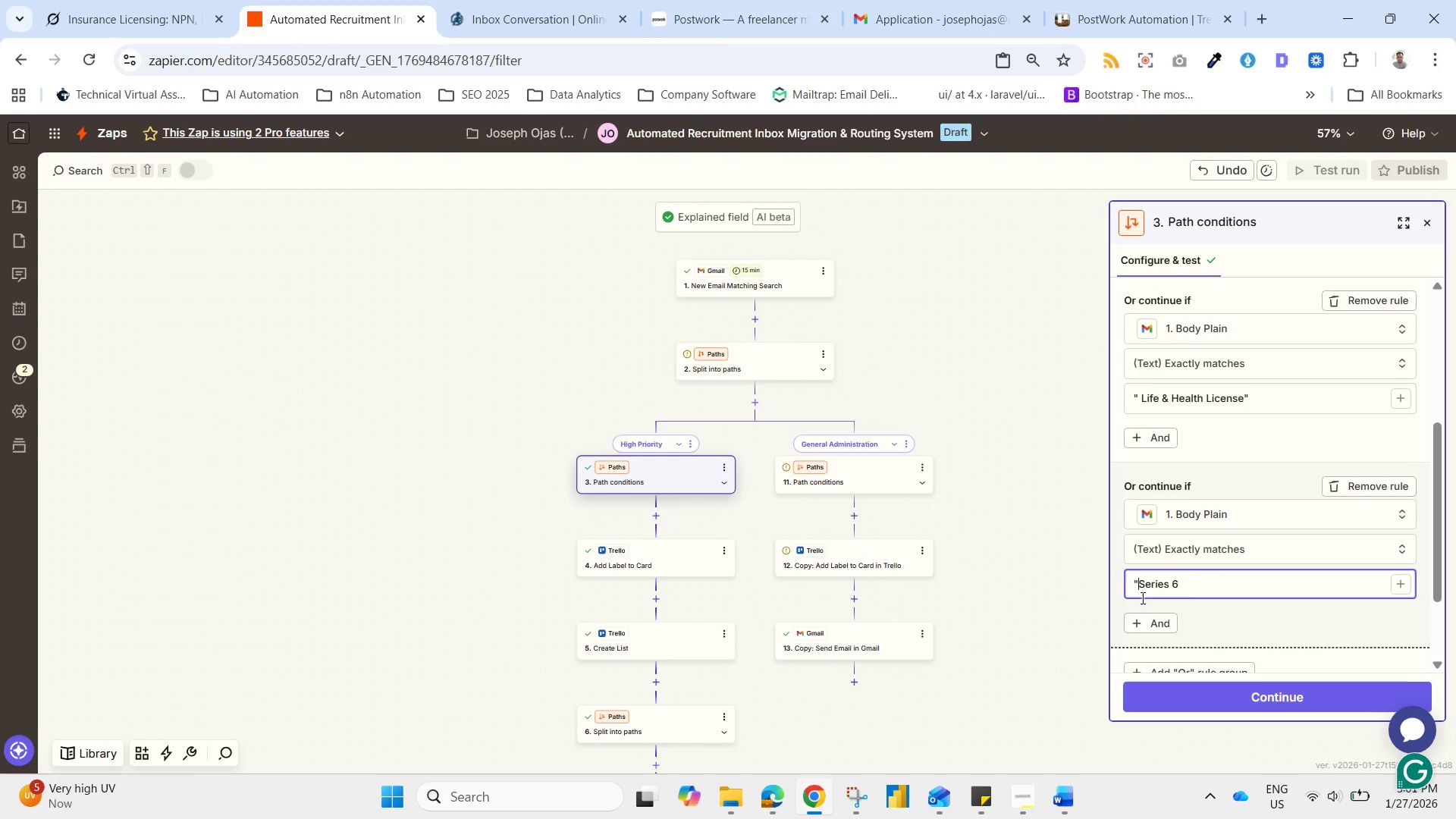 
key(Backspace)
 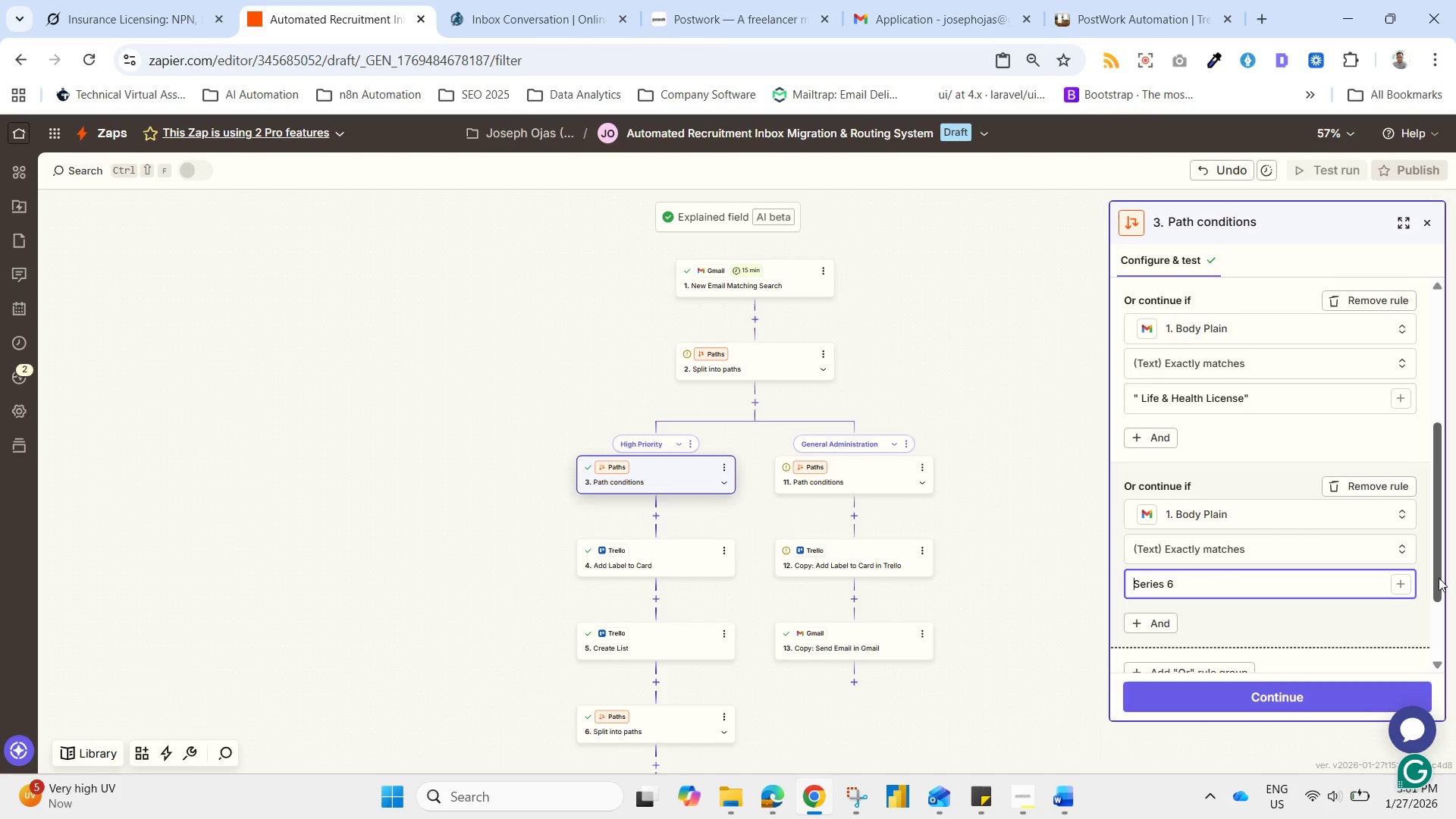 
left_click_drag(start_coordinate=[1439, 578], to_coordinate=[1441, 666])
 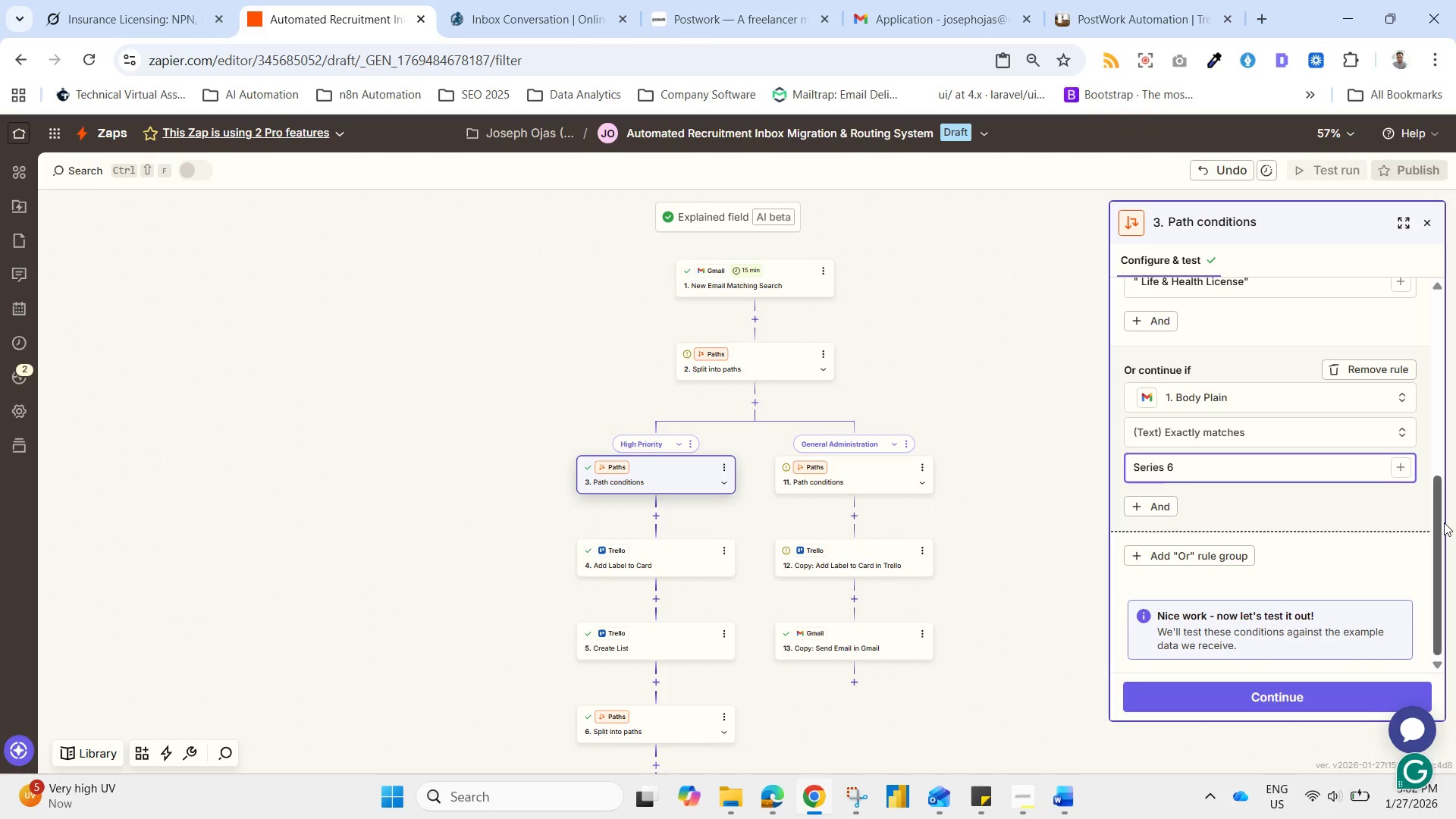 
left_click_drag(start_coordinate=[1444, 522], to_coordinate=[1423, 472])
 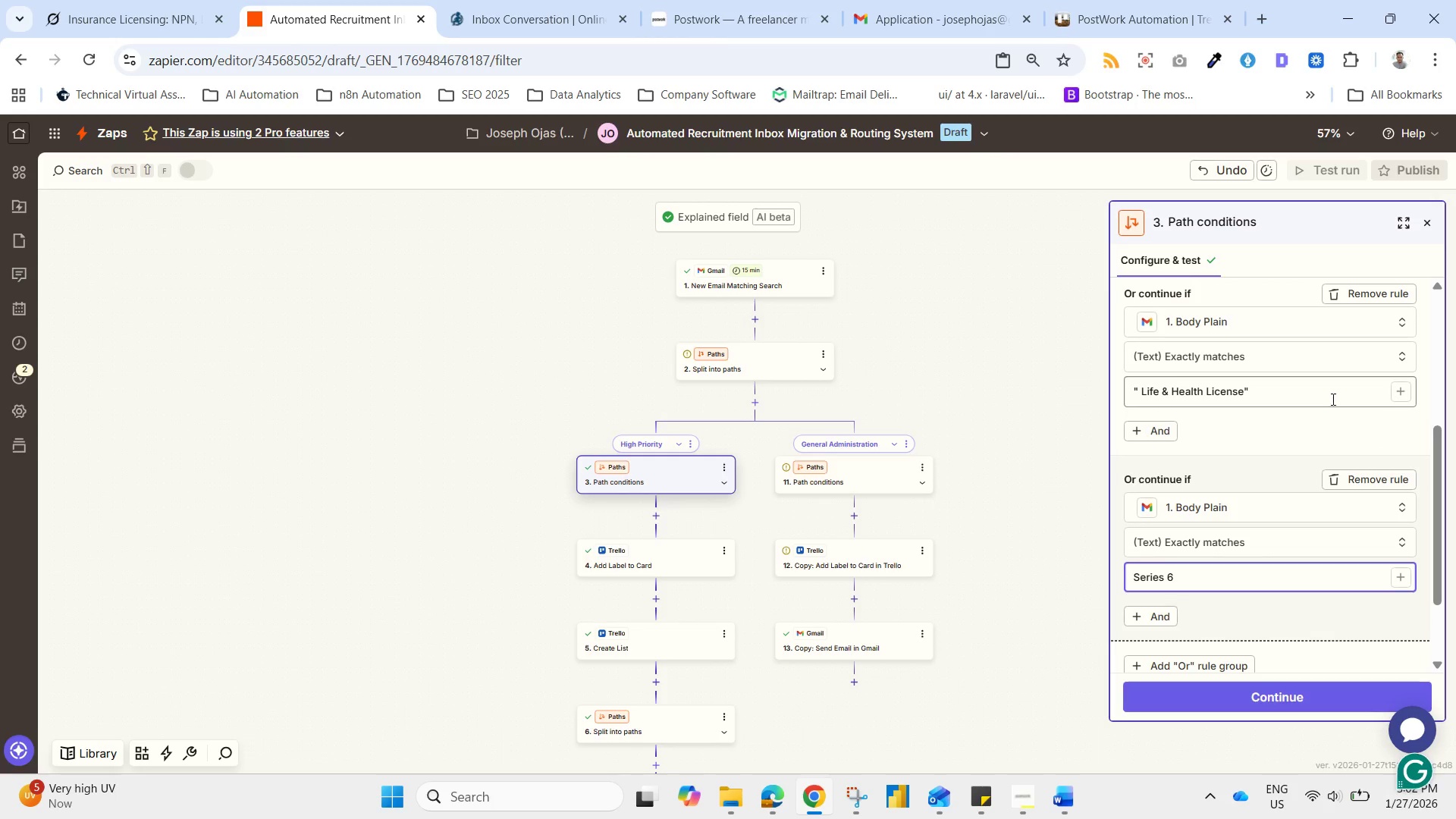 
left_click([1332, 399])
 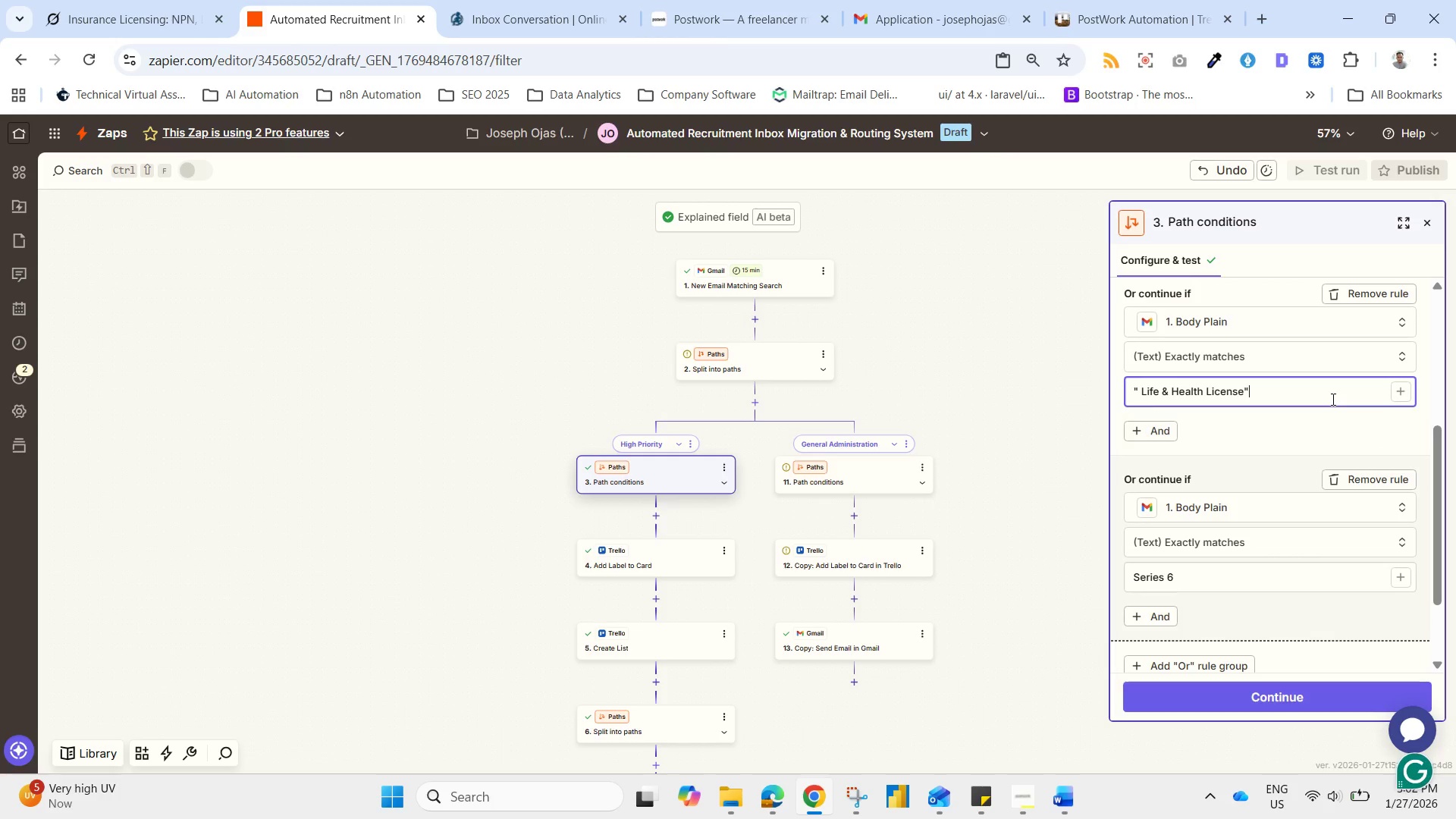 
key(Backspace)
 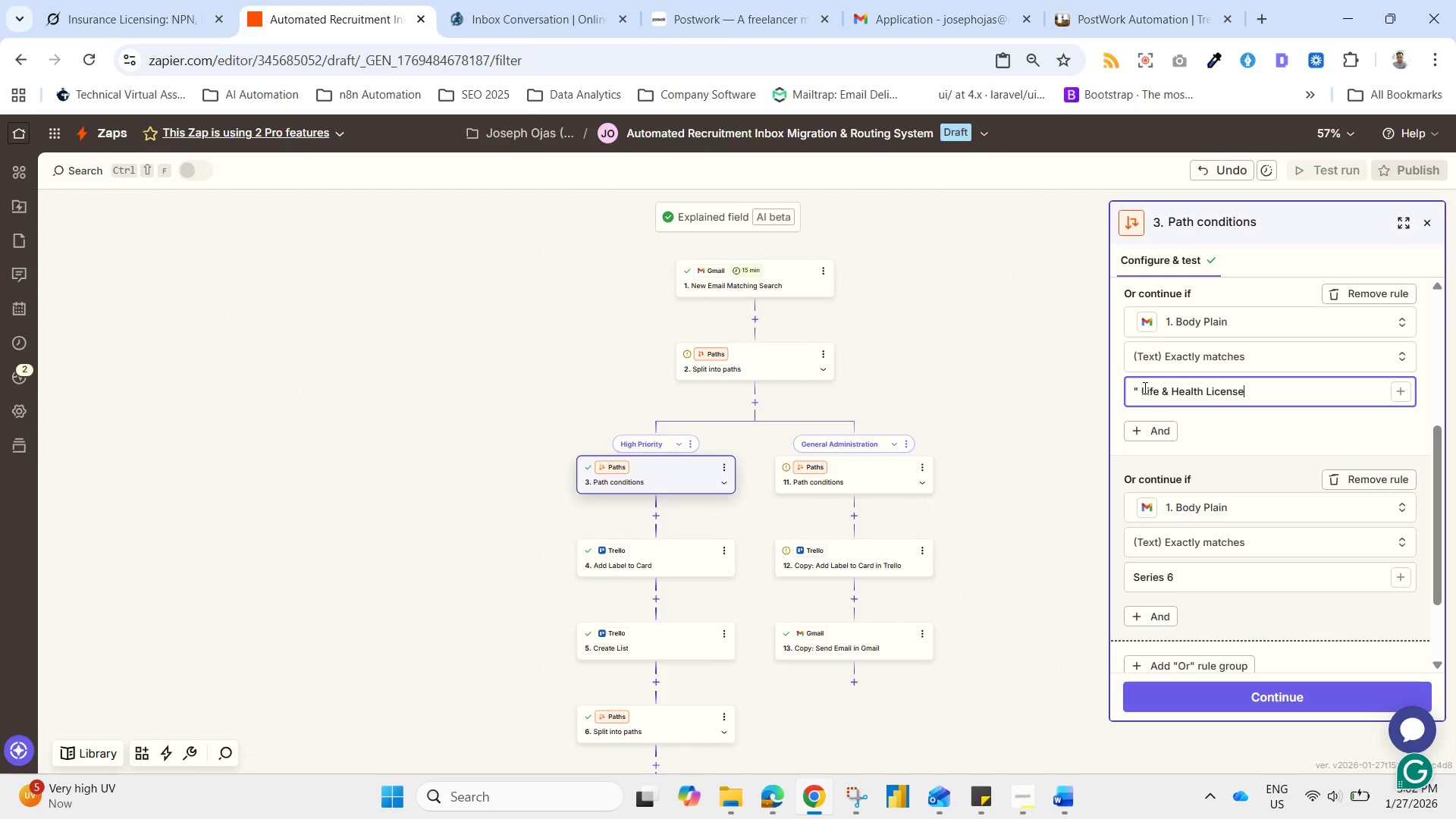 
left_click([1141, 389])
 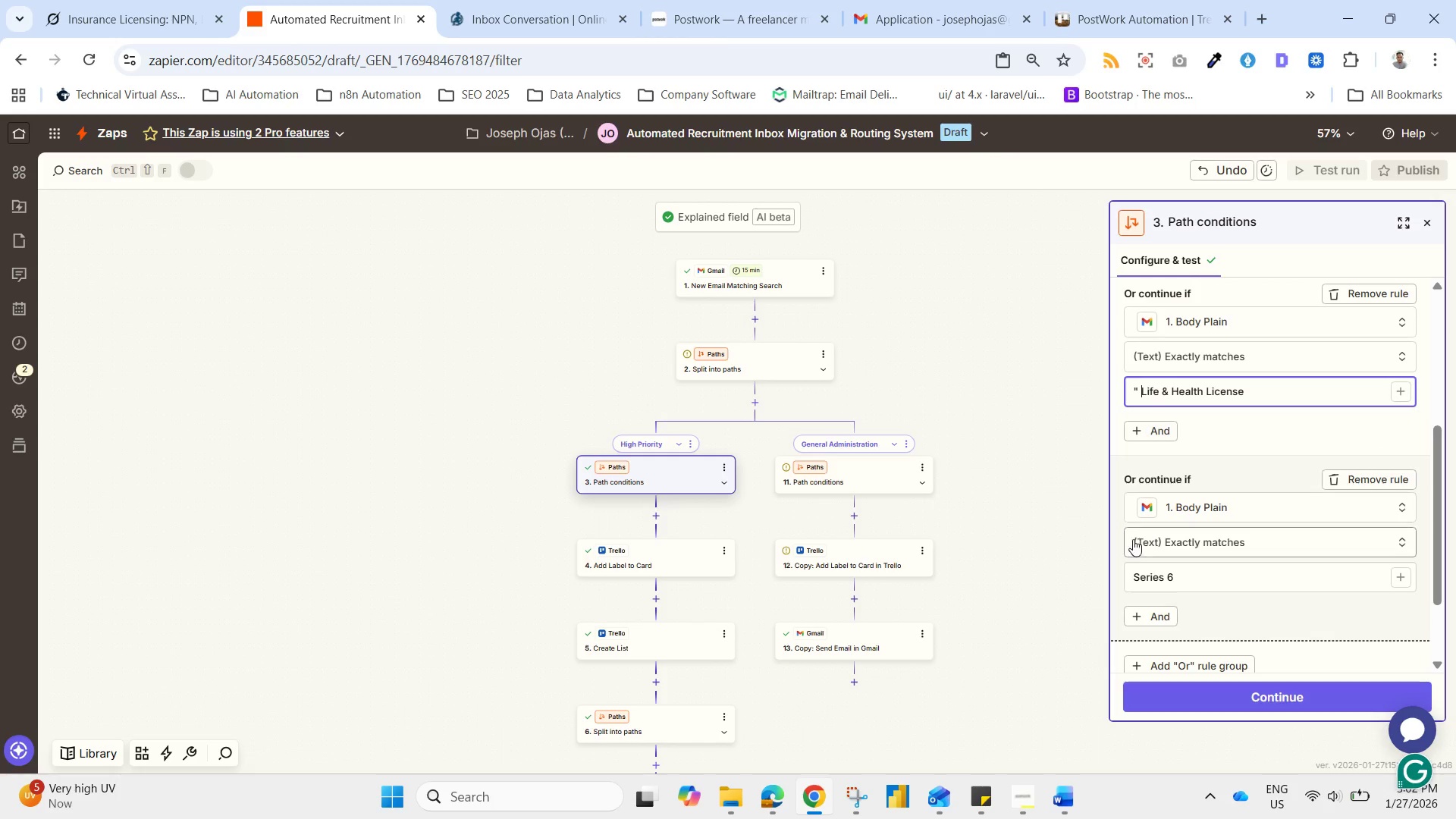 
key(Backspace)
 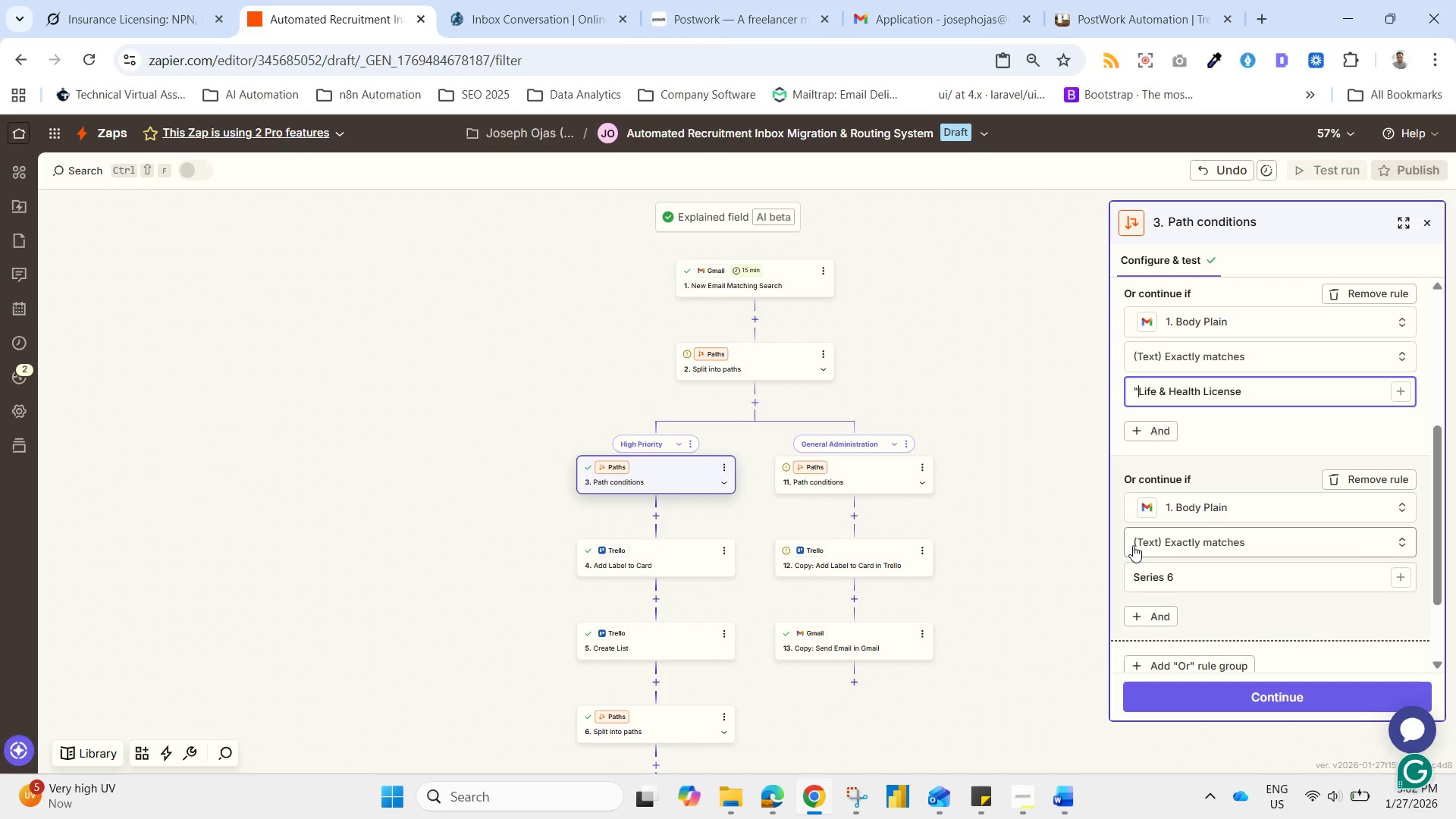 
key(Backspace)
 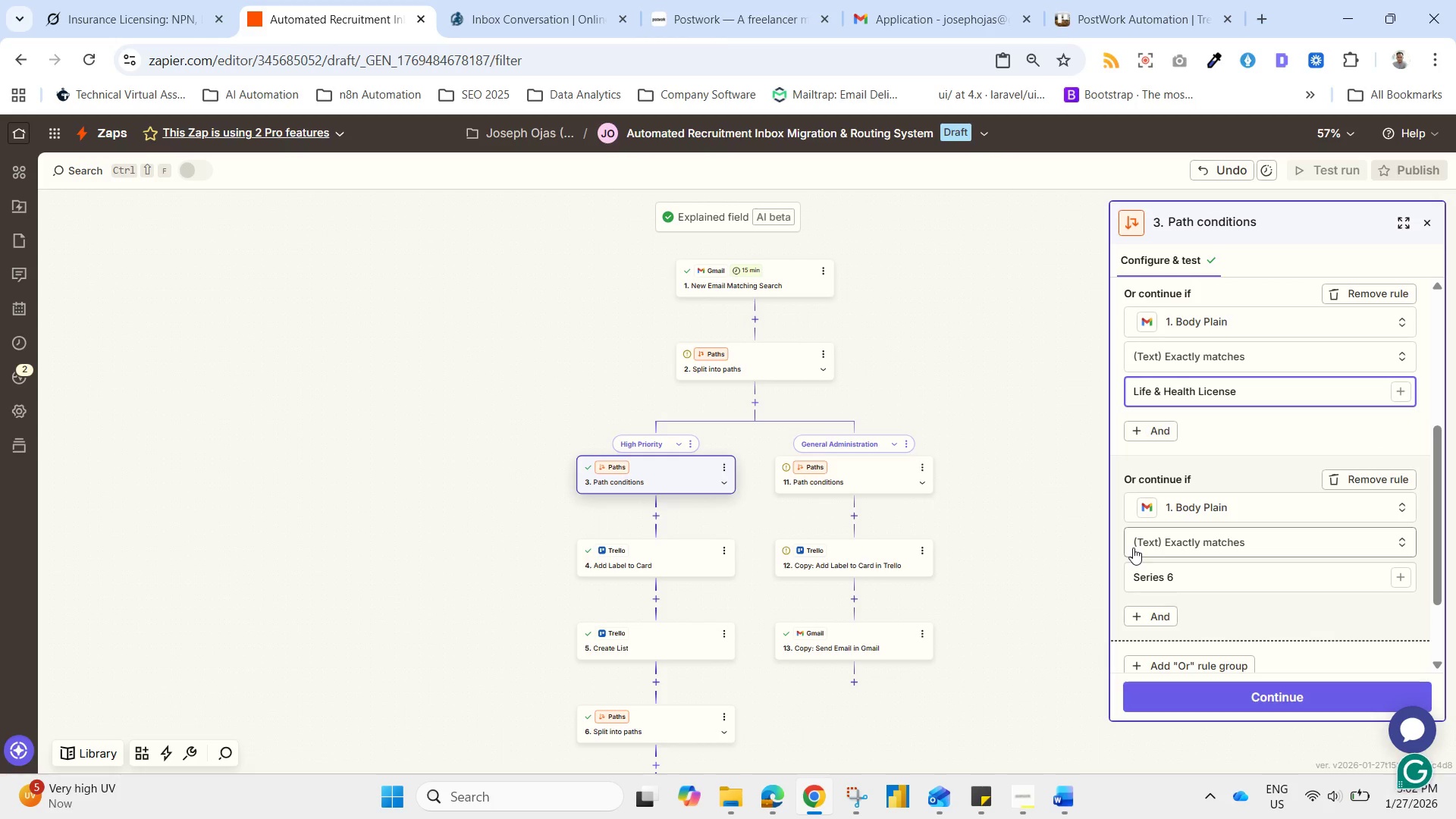 
key(Backspace)
 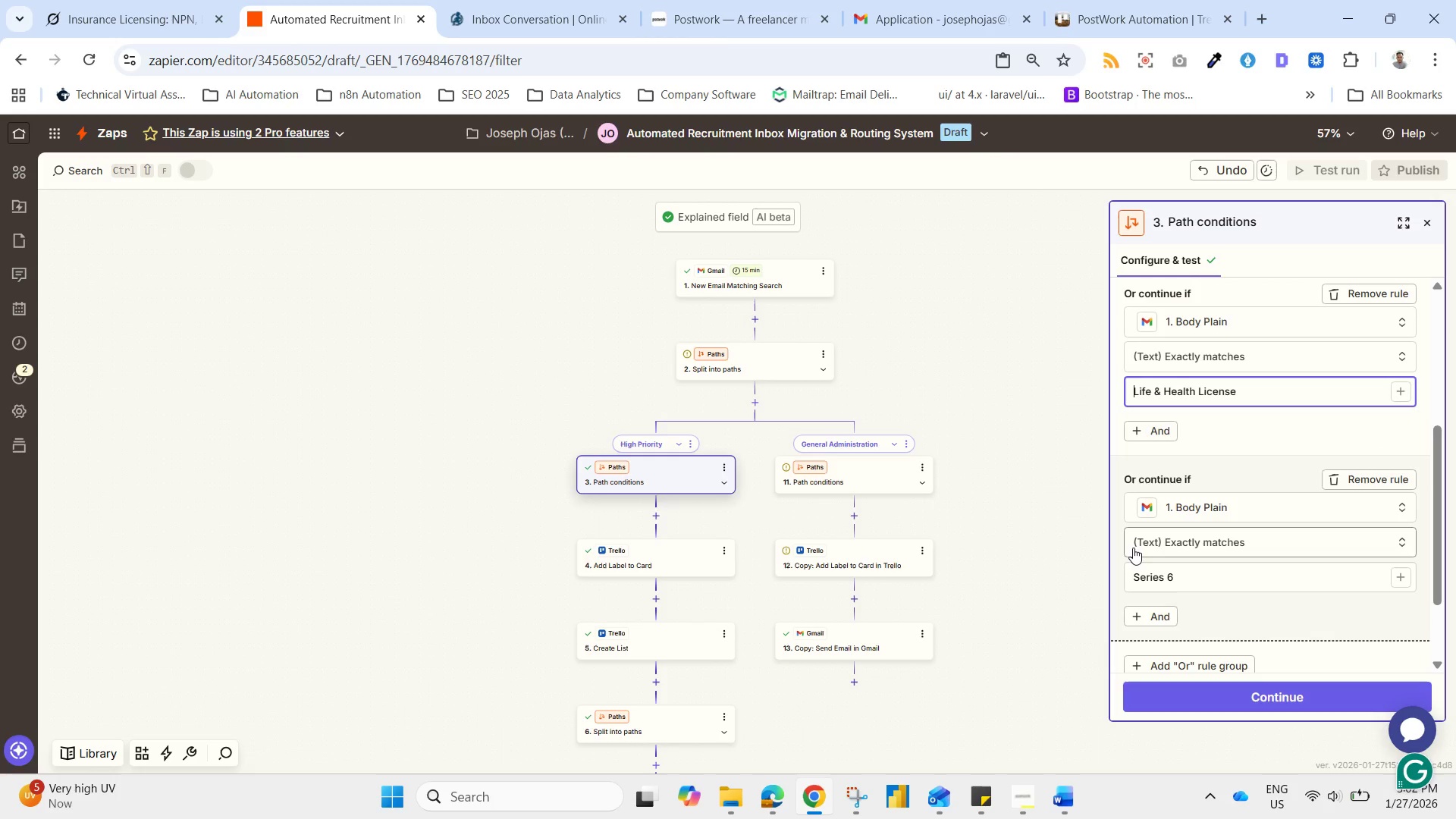 
key(Backspace)
 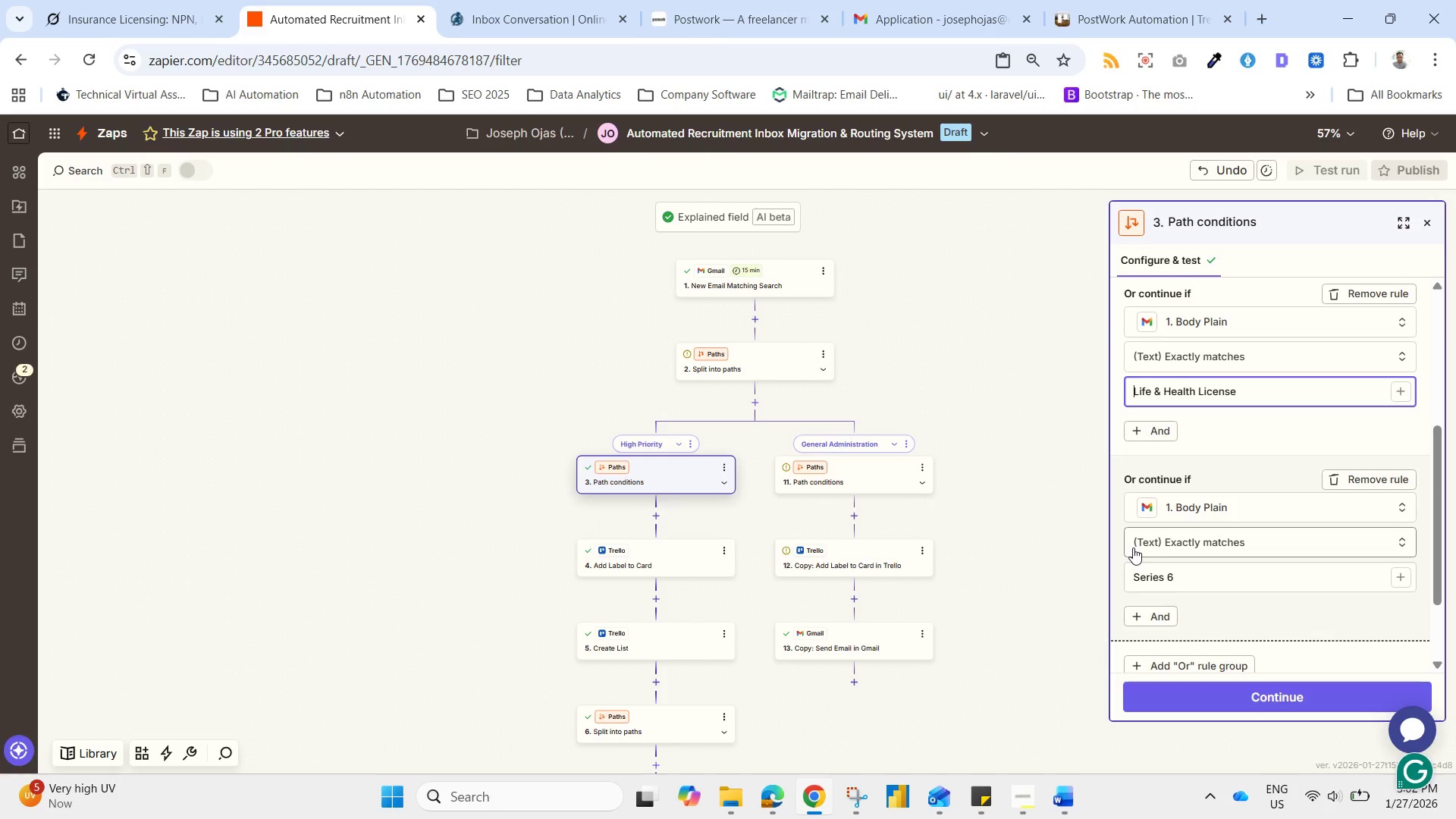 
key(Backspace)
 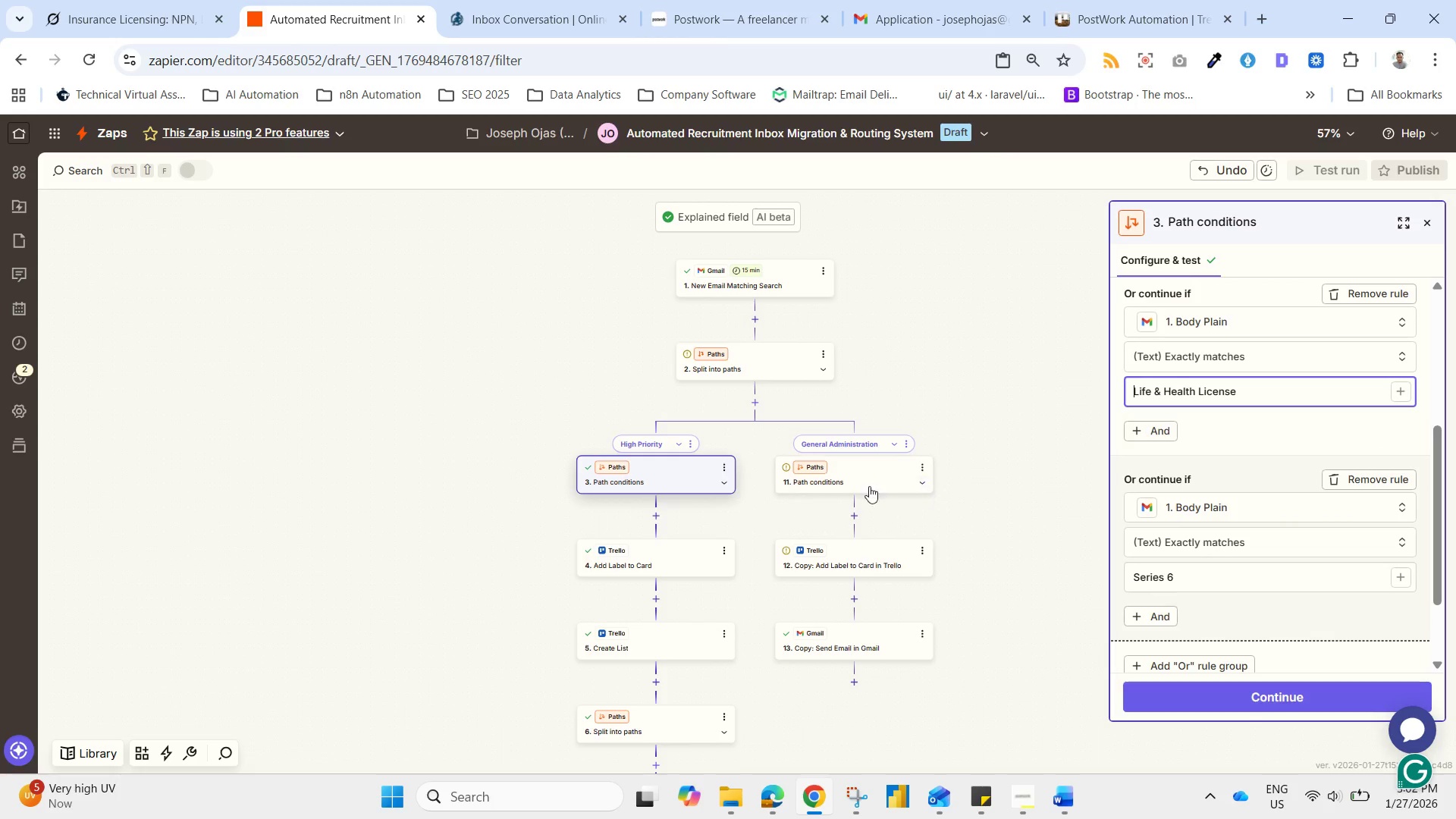 
left_click_drag(start_coordinate=[856, 473], to_coordinate=[860, 475])
 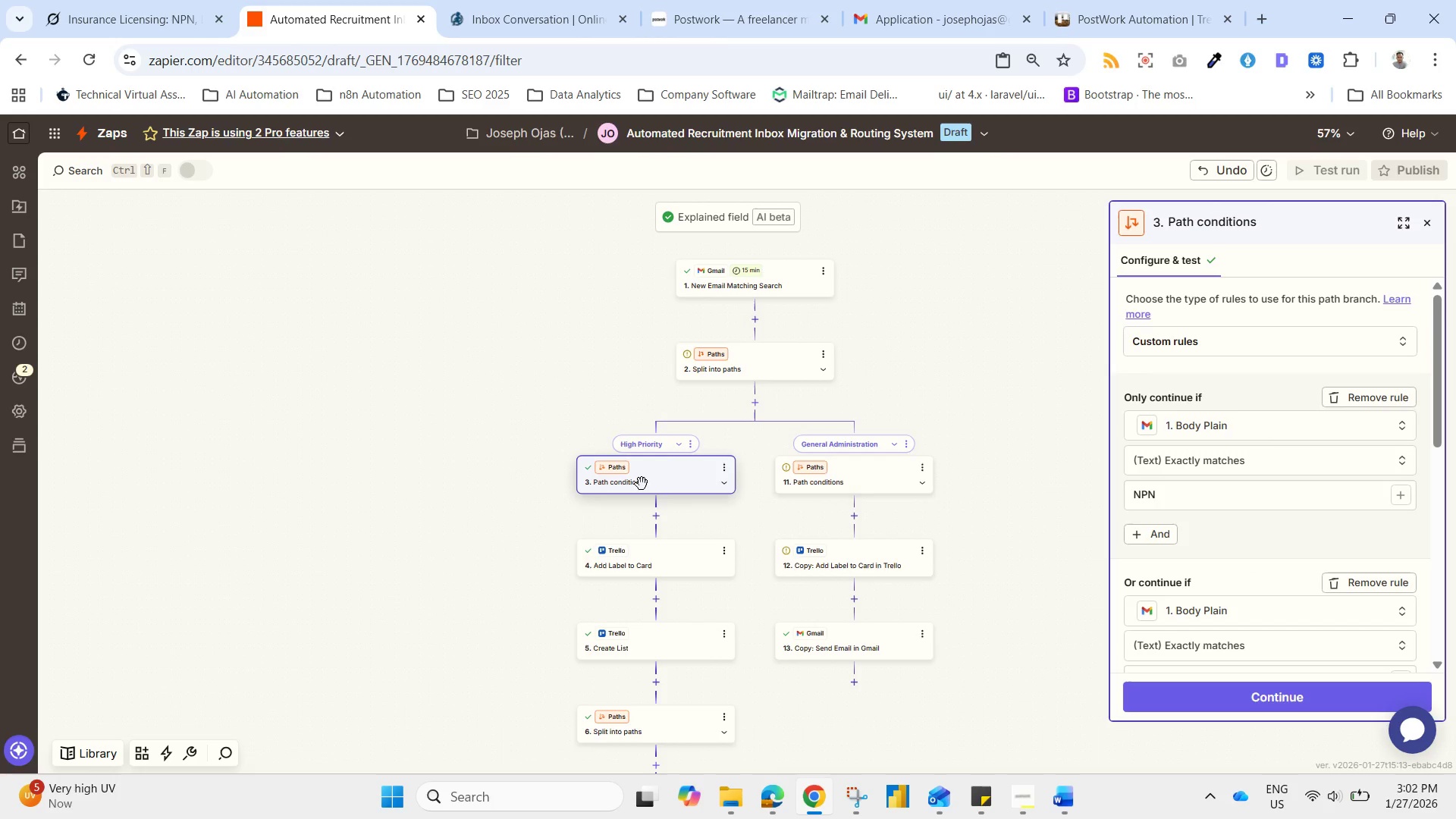 
wait(15.02)
 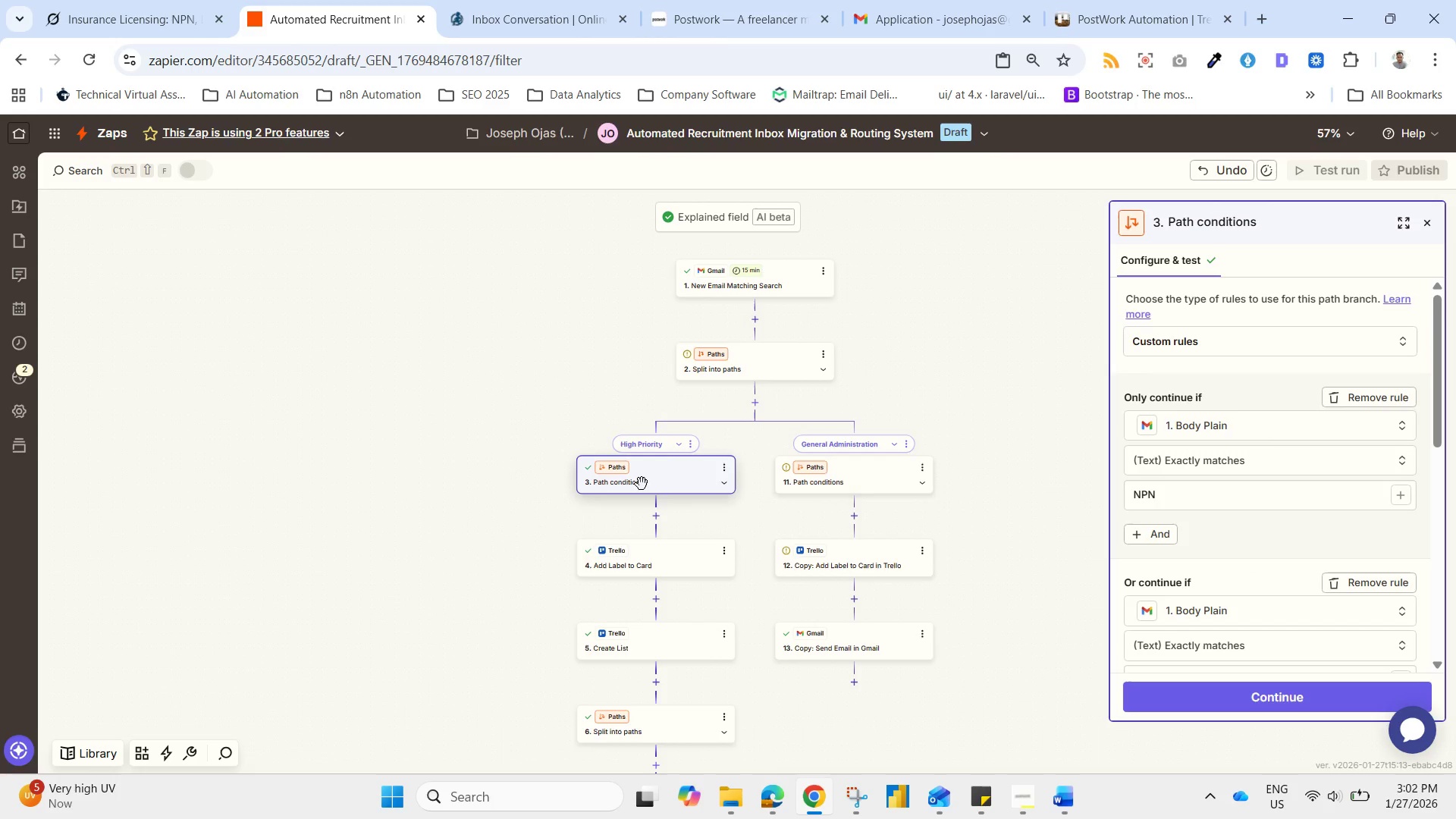 
left_click([1277, 344])
 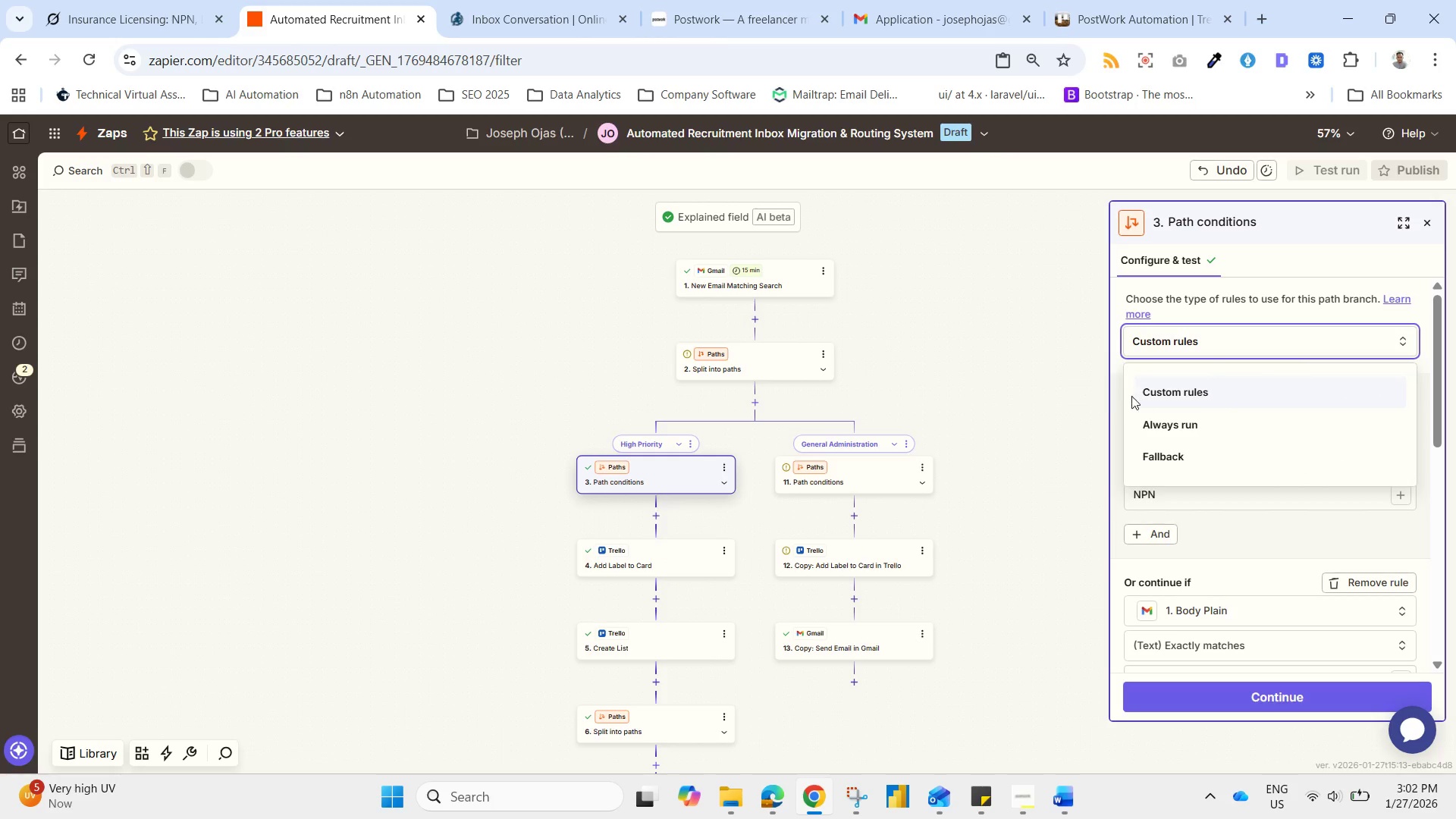 
left_click([1052, 413])
 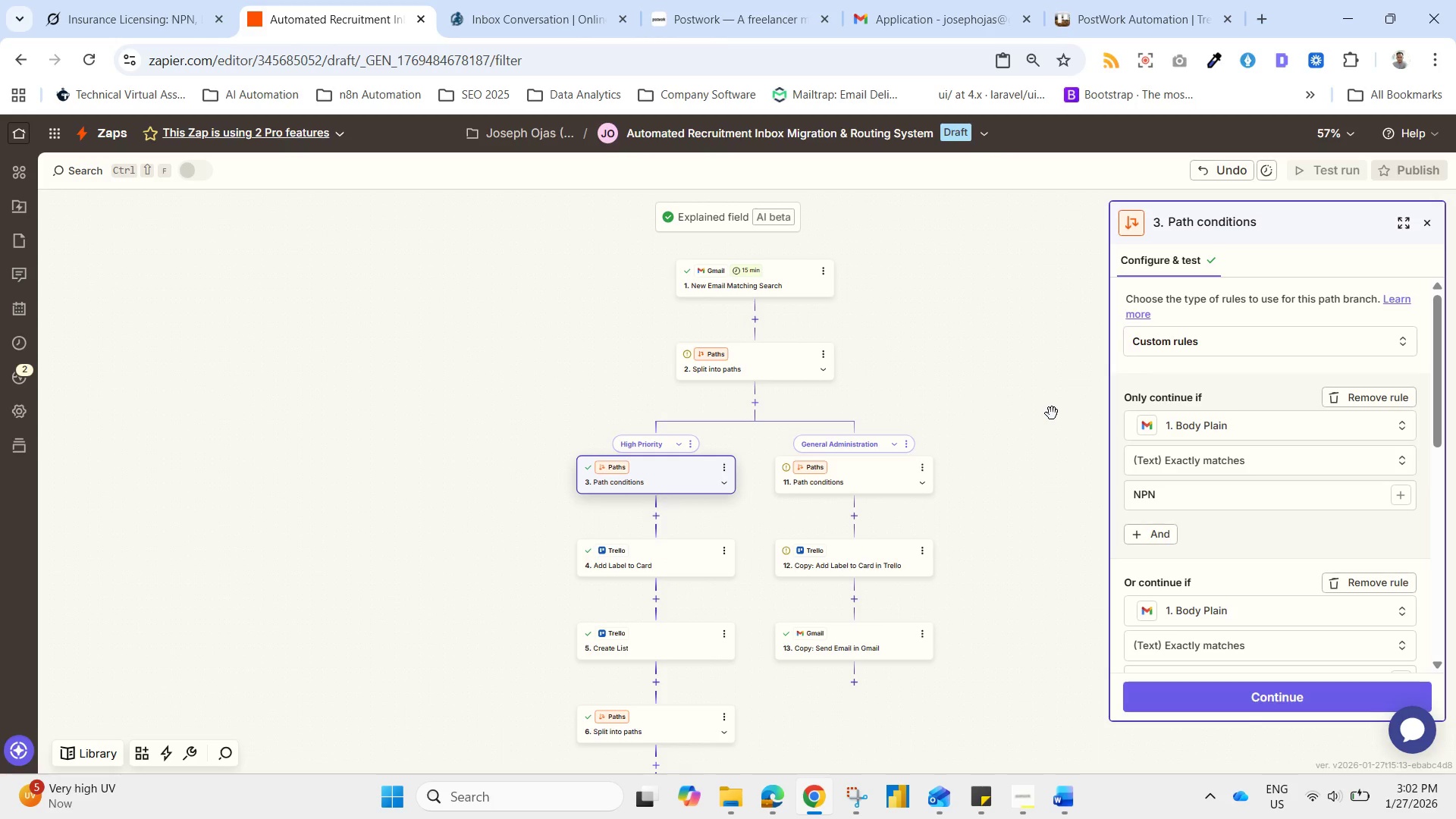 
wait(15.25)
 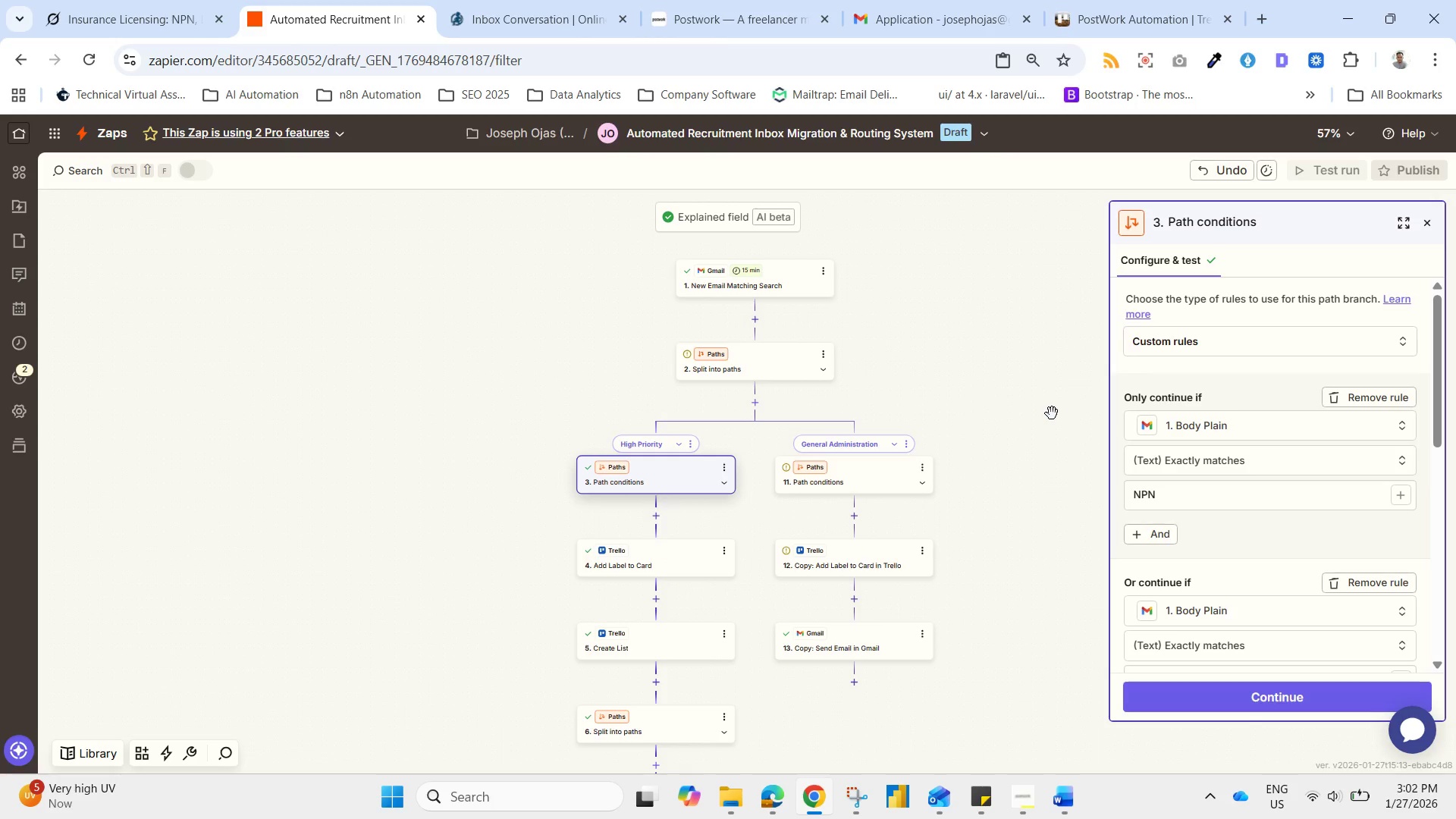 
left_click([866, 807])
 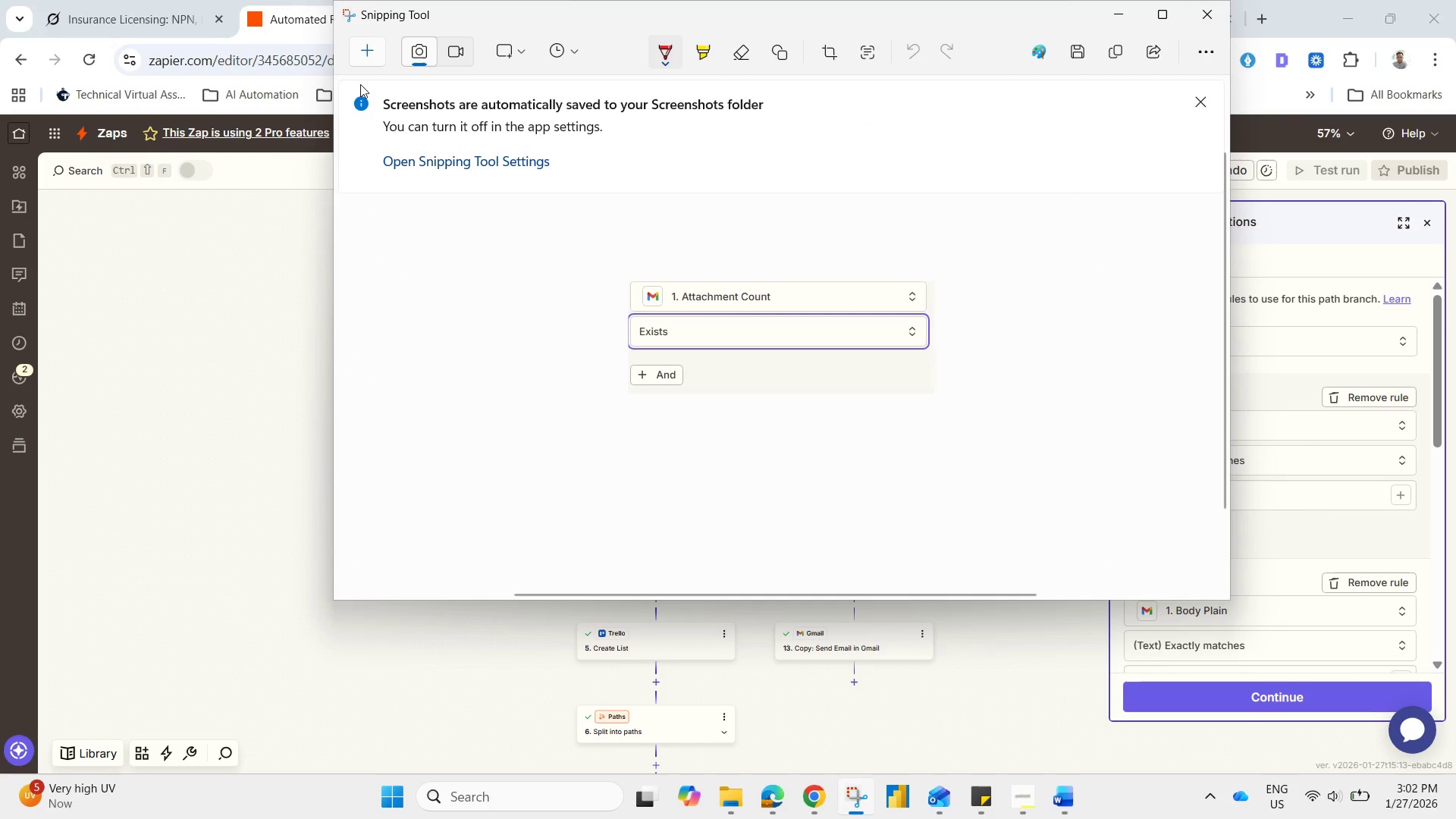 
left_click_drag(start_coordinate=[366, 43], to_coordinate=[362, 43])
 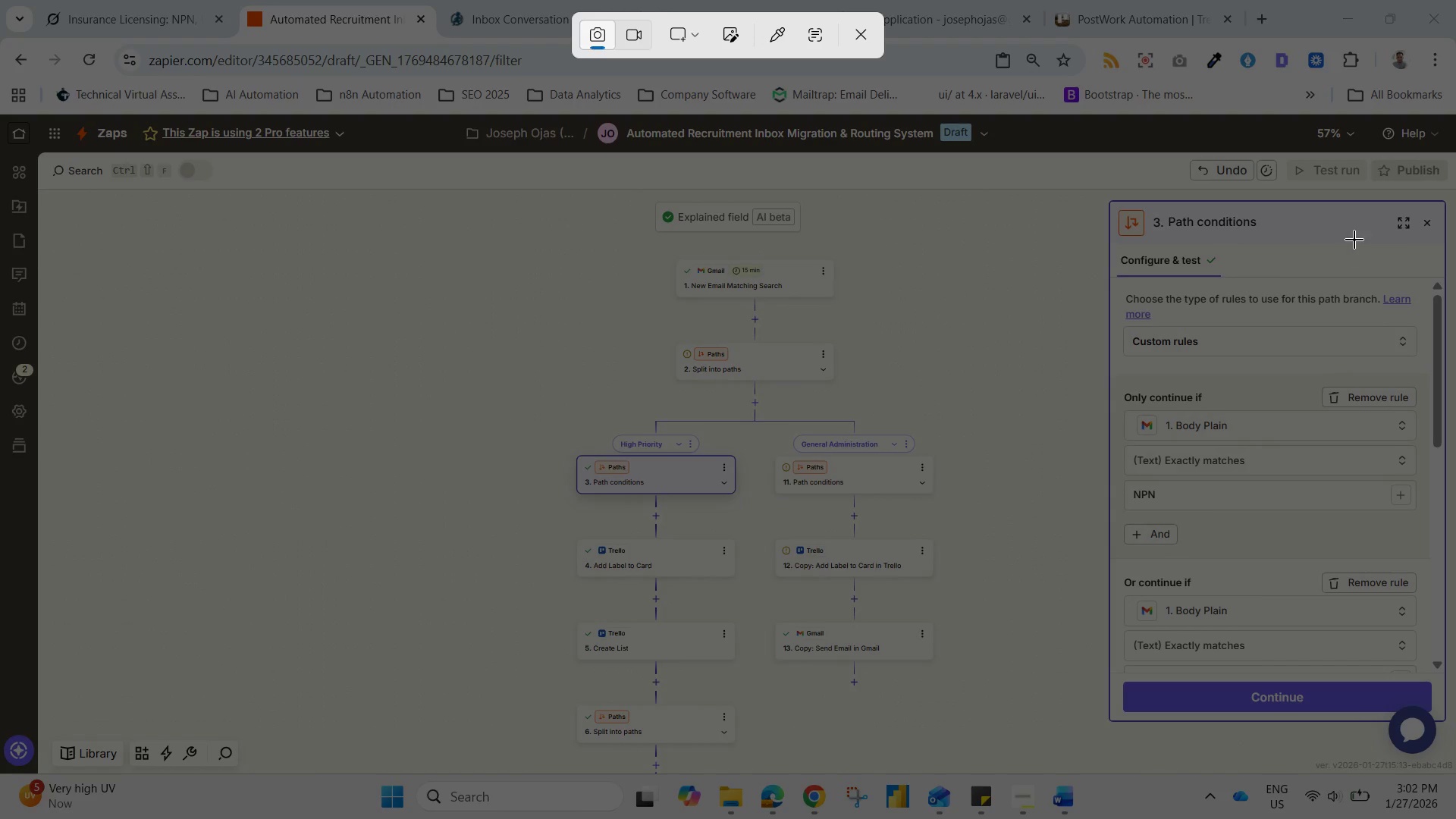 
key(Escape)
 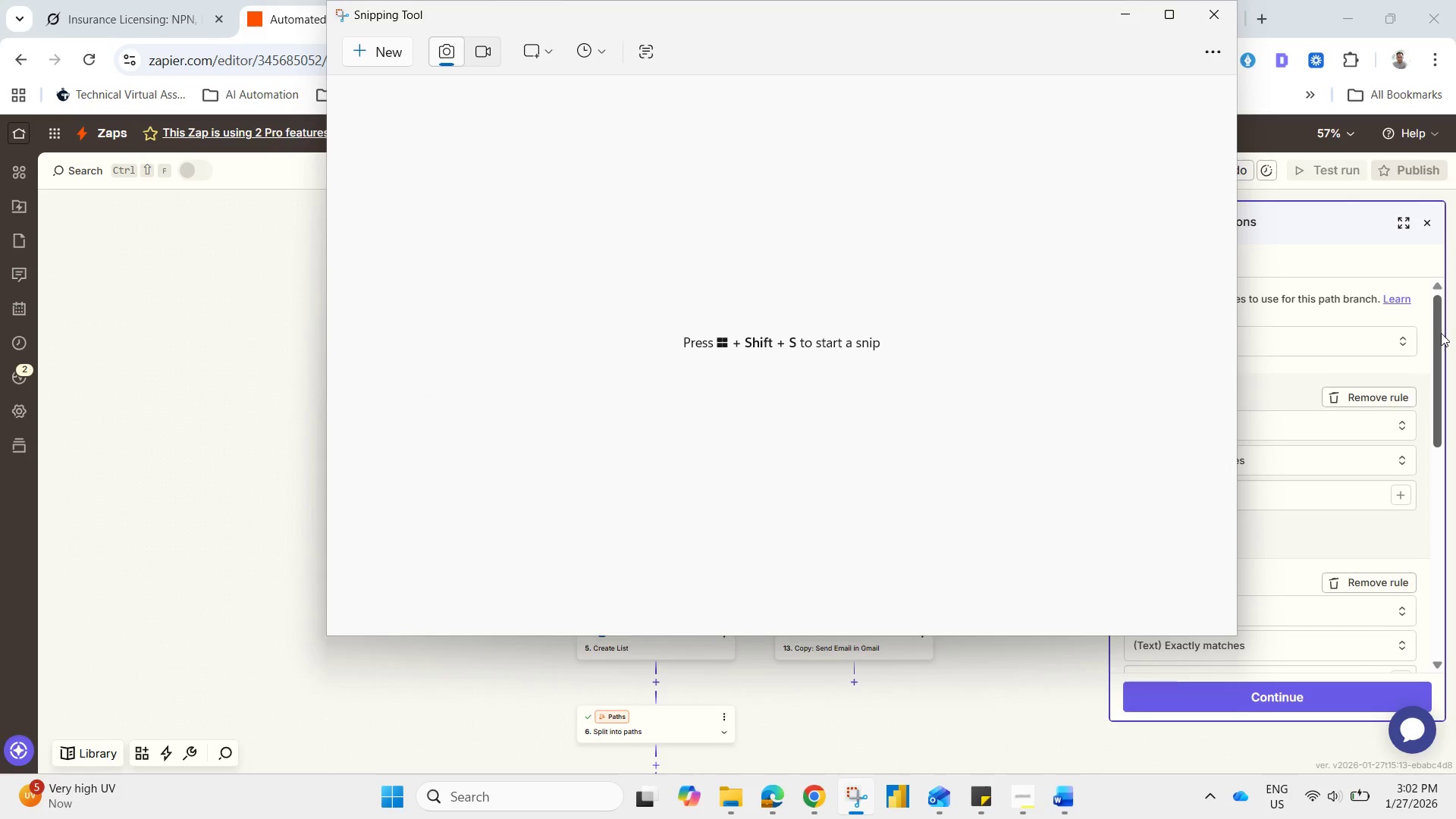 
left_click_drag(start_coordinate=[1439, 333], to_coordinate=[1438, 375])
 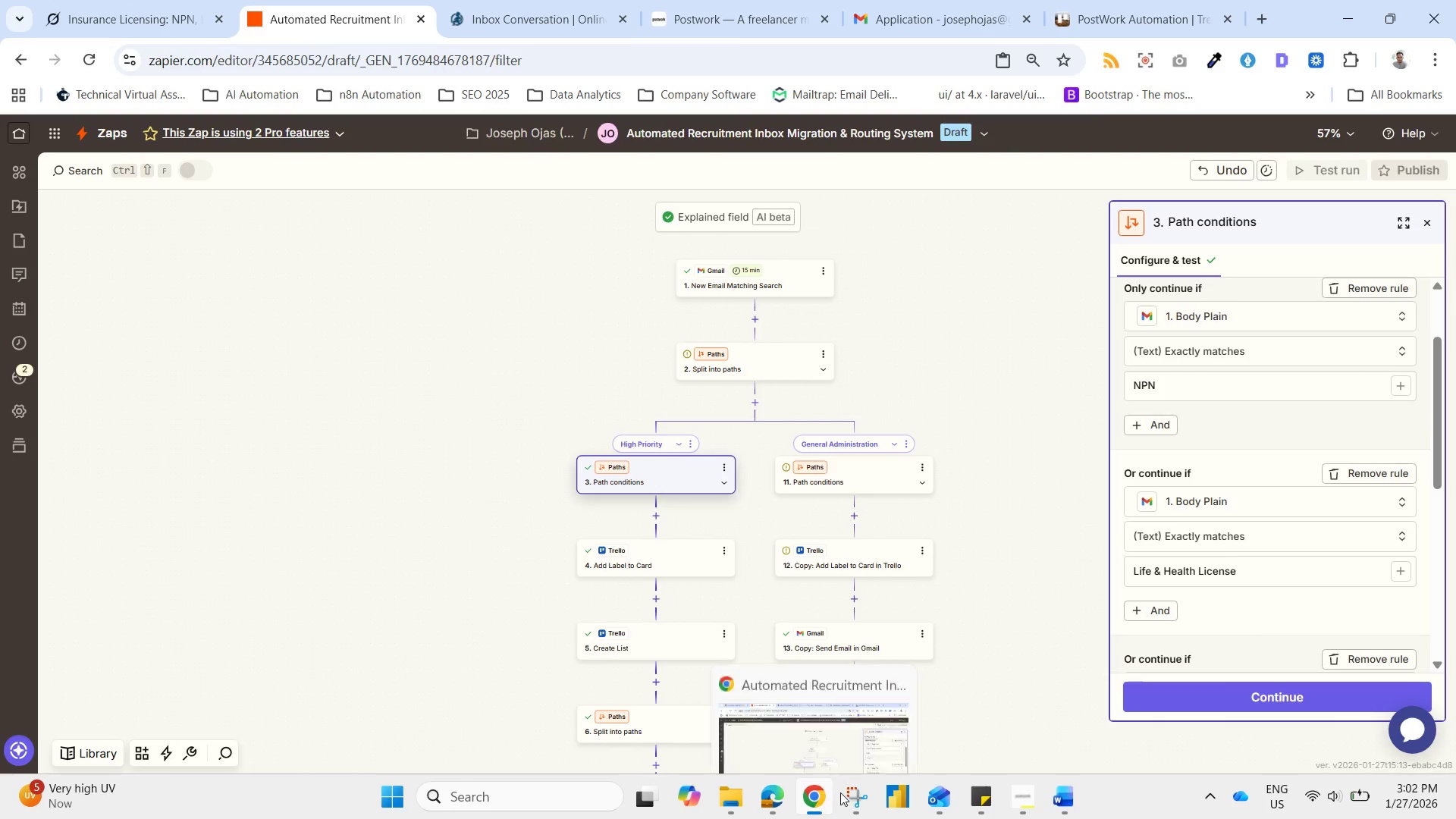 
left_click([849, 810])
 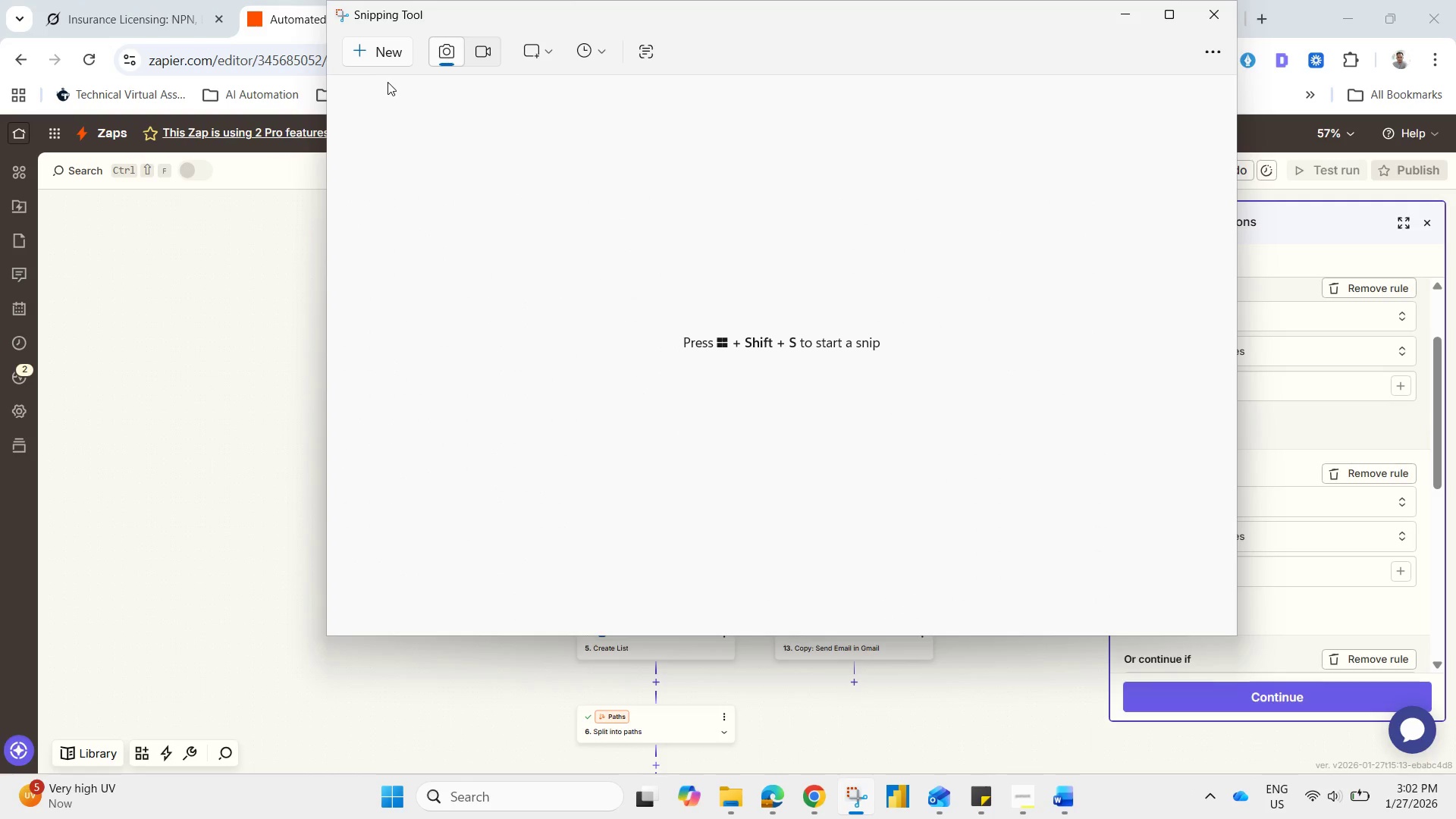 
left_click([385, 65])
 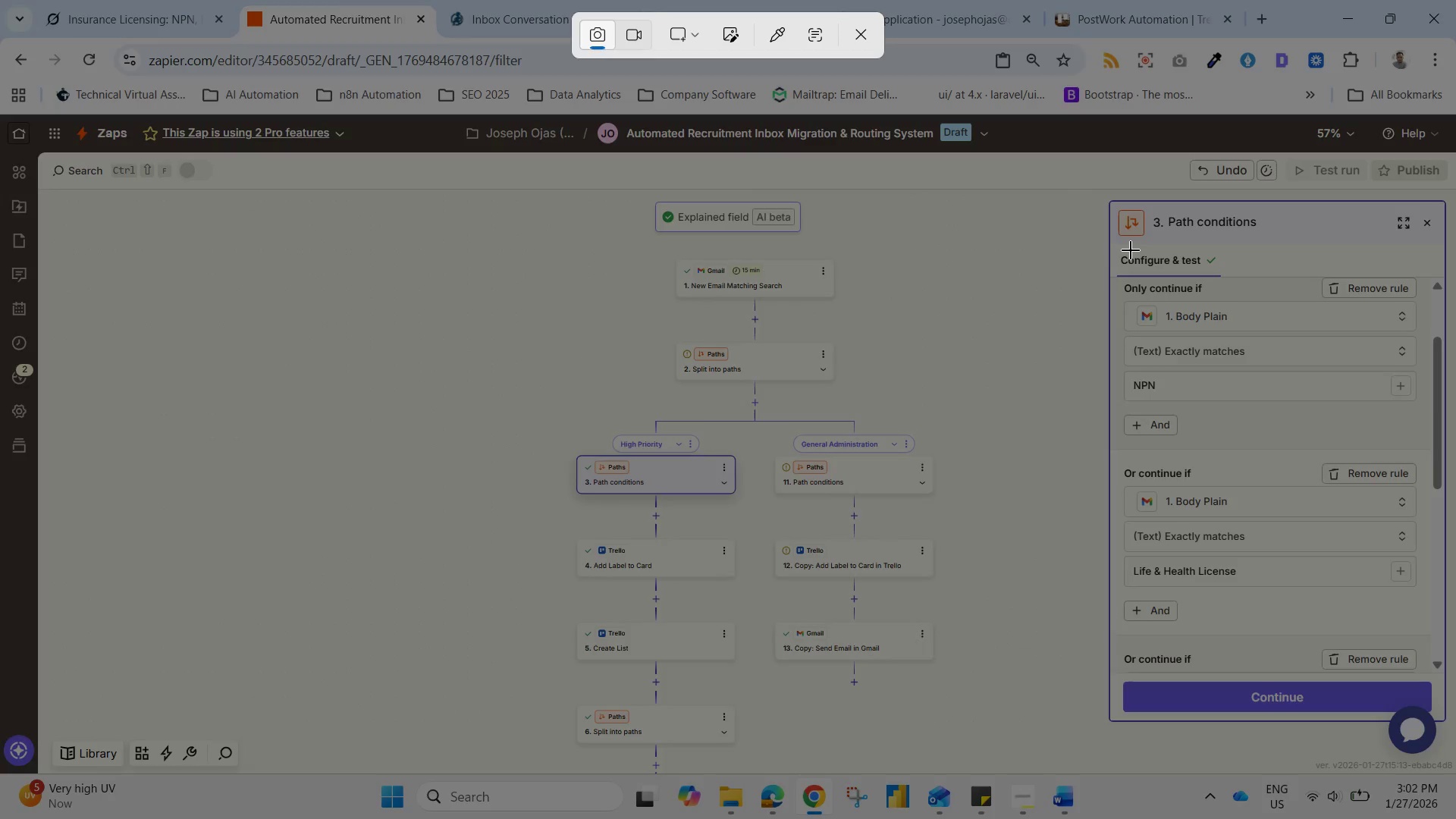 
left_click_drag(start_coordinate=[1129, 251], to_coordinate=[1179, 265])
 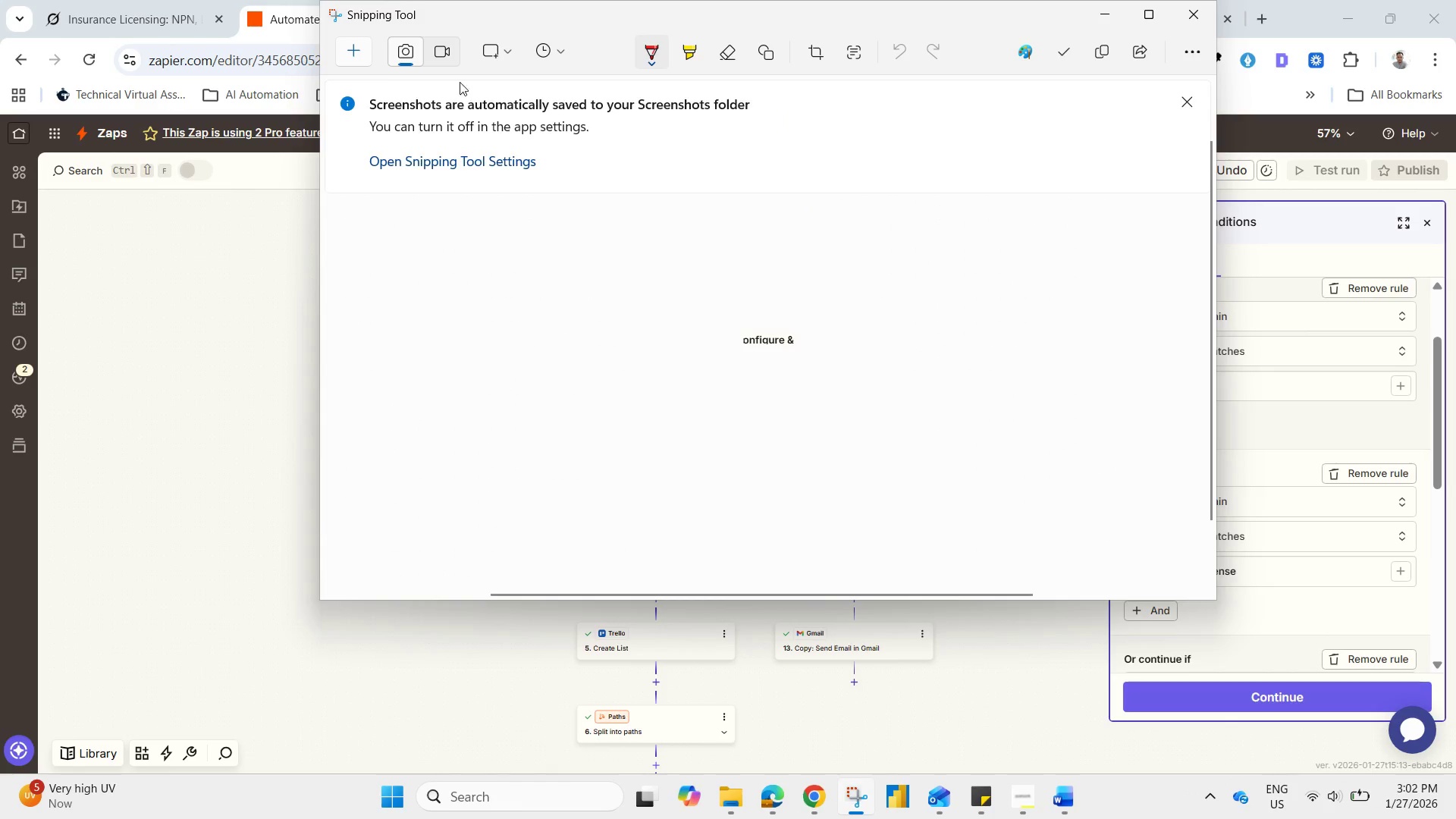 
left_click([343, 47])
 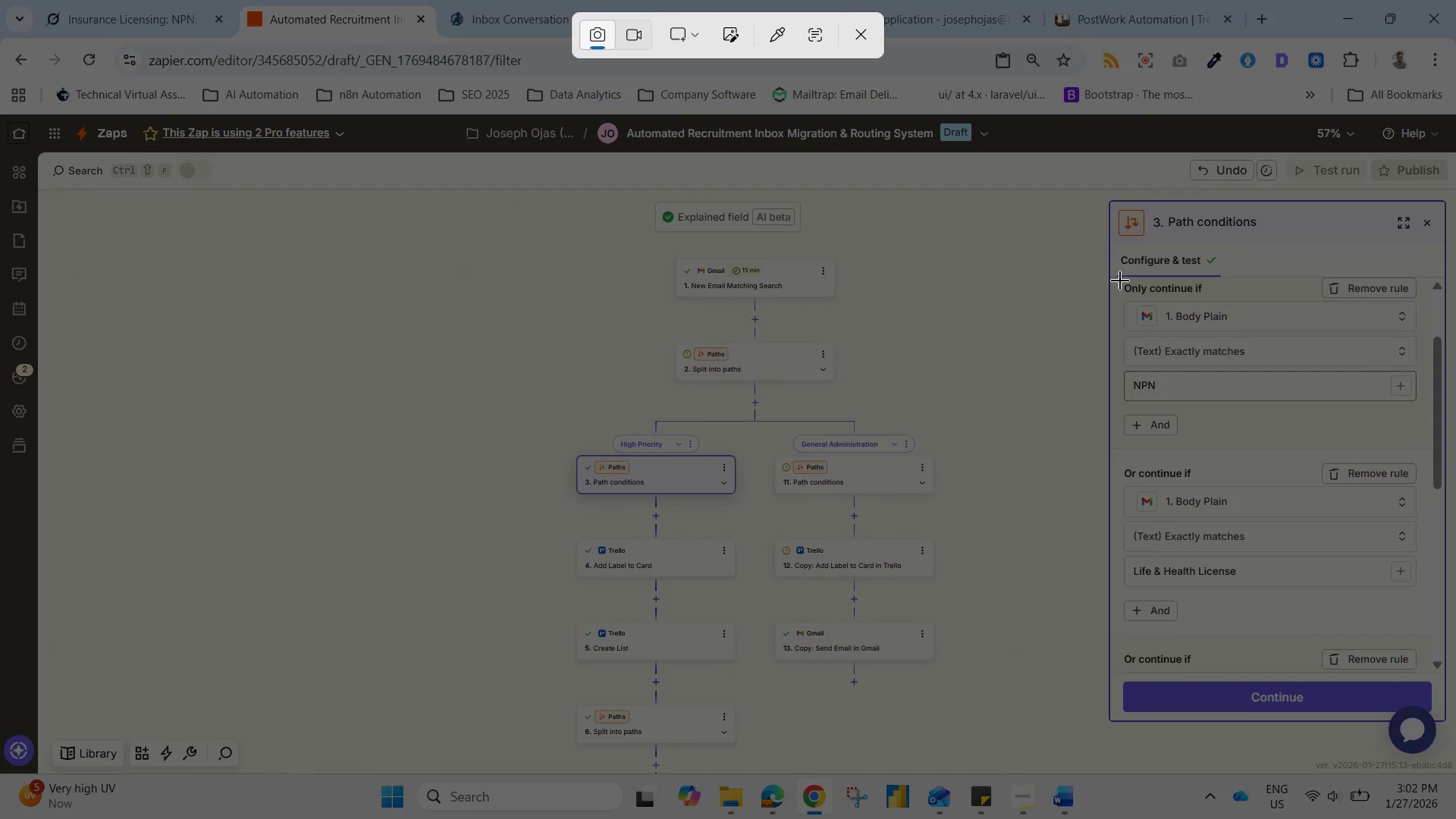 
left_click_drag(start_coordinate=[1120, 281], to_coordinate=[1359, 775])
 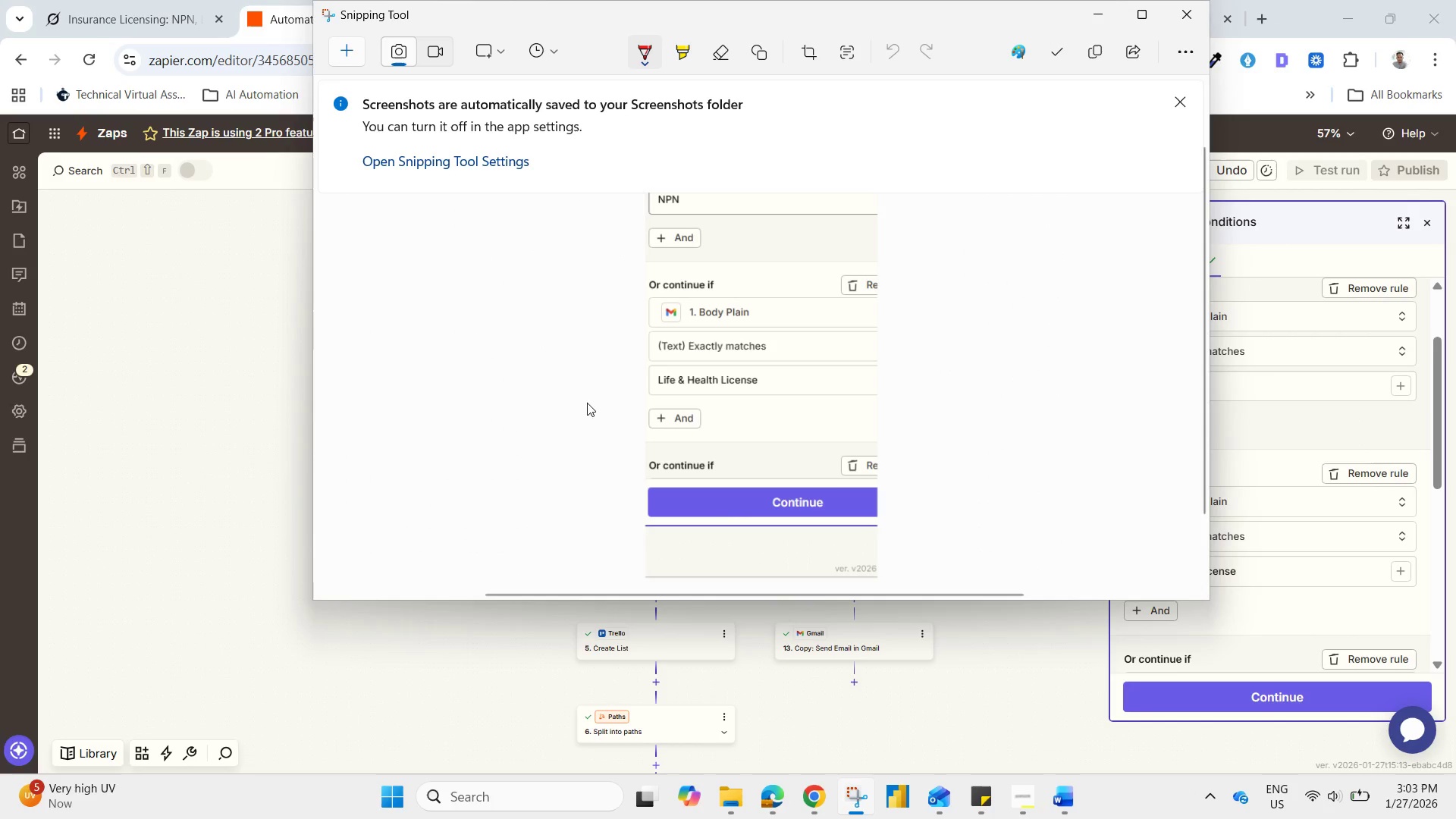 
left_click([191, 441])
 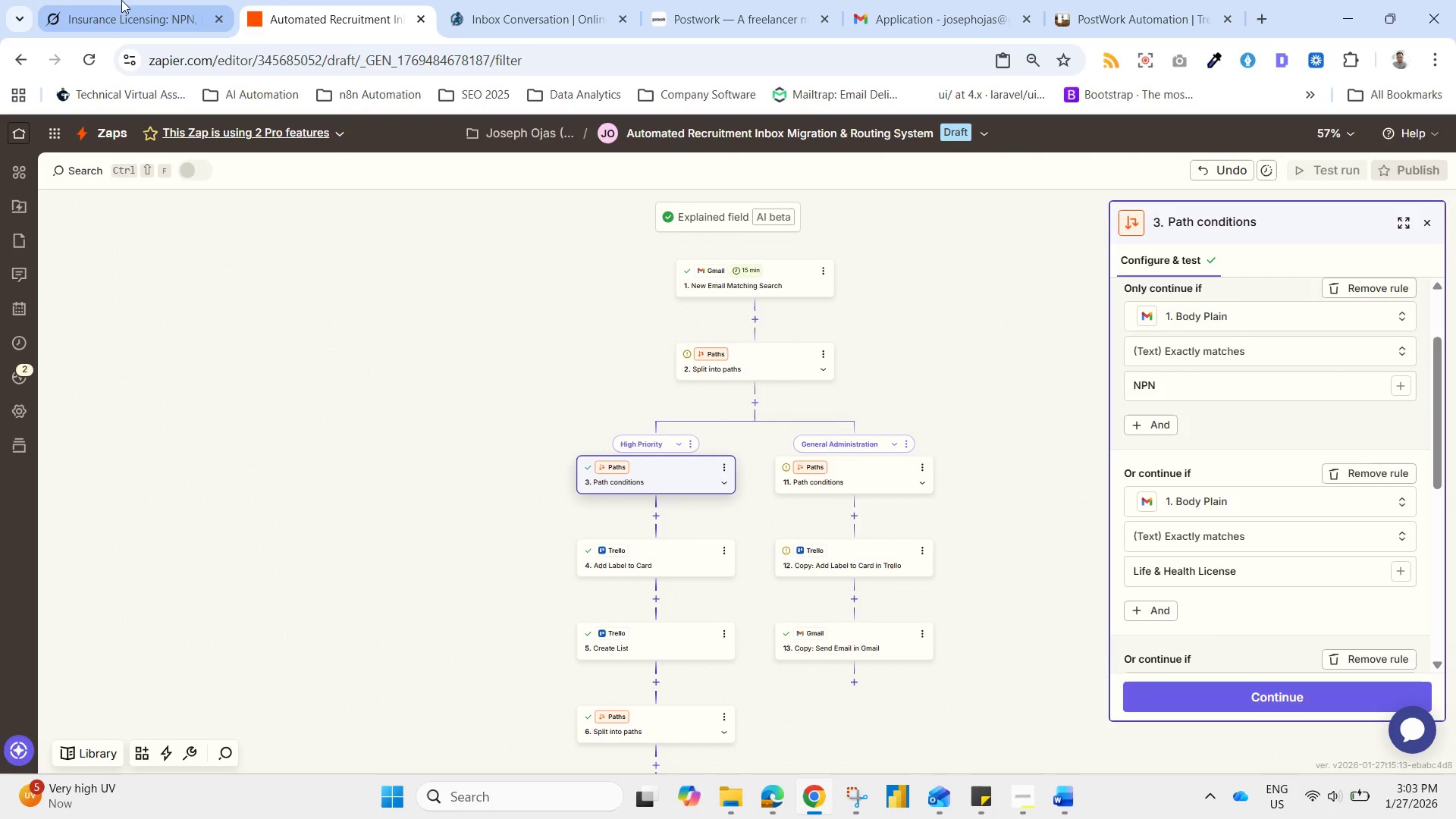 
left_click([125, 0])
 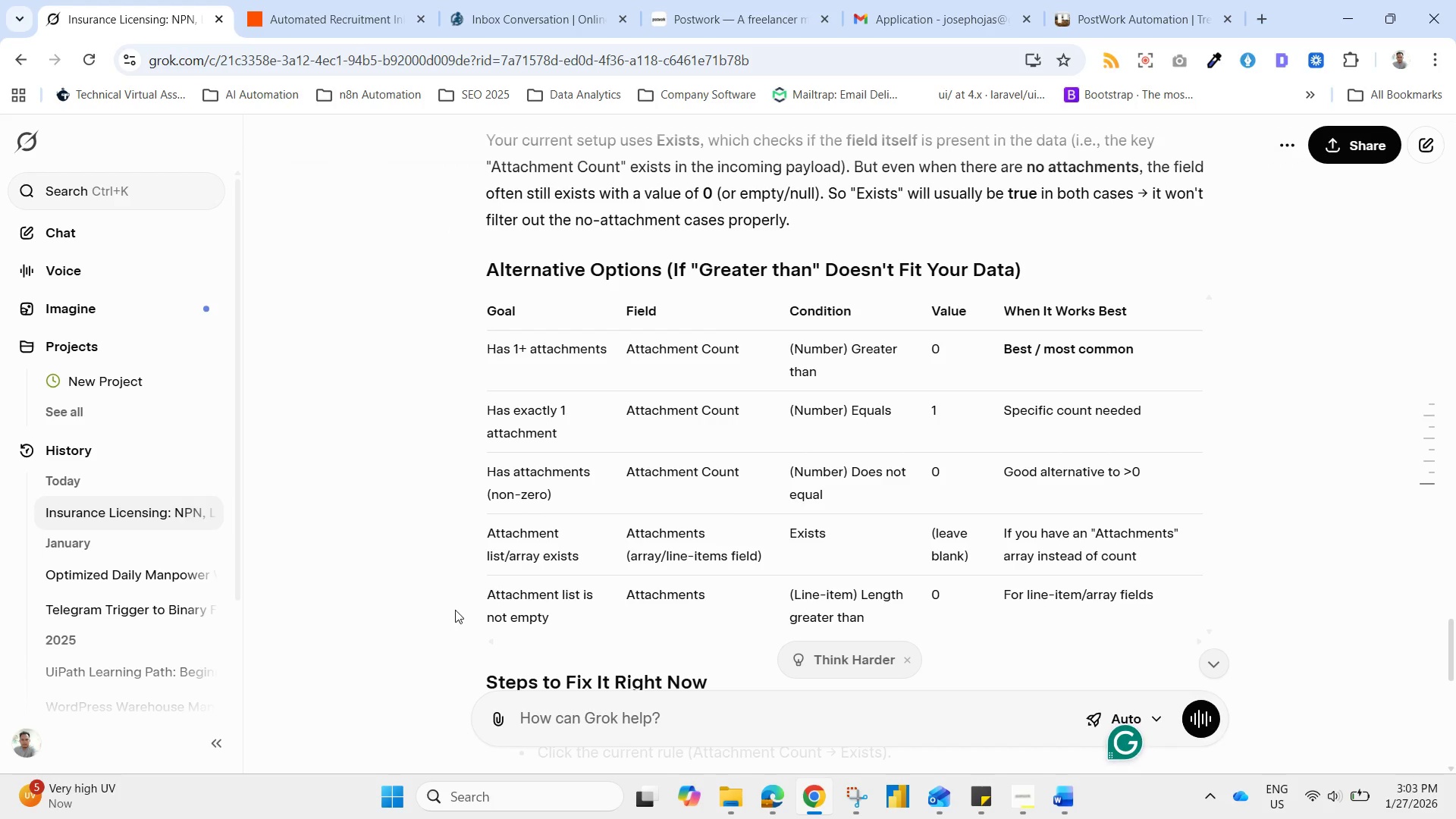 
left_click([599, 731])
 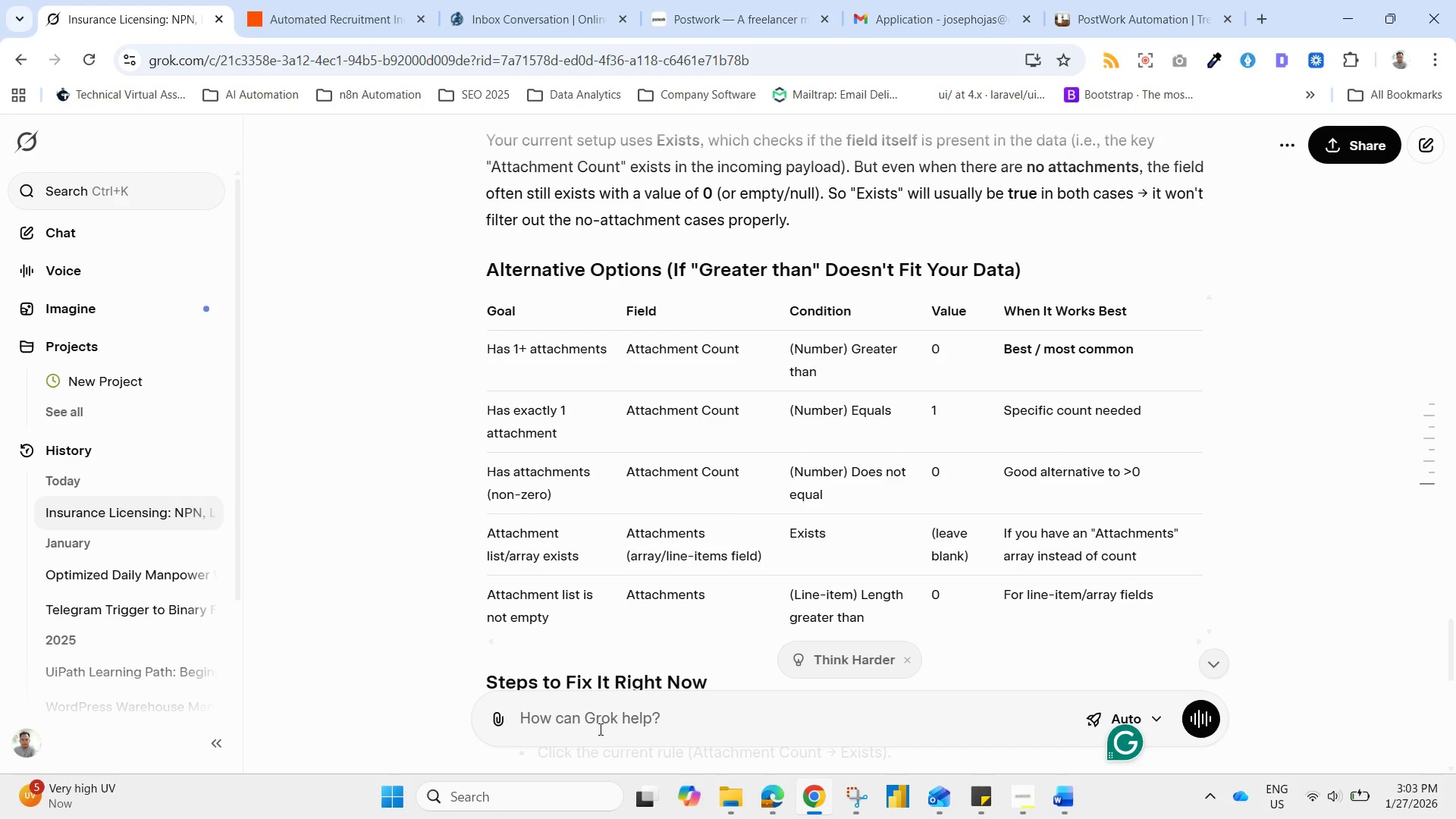 
type(the condition in not metbu[Home][Home])
 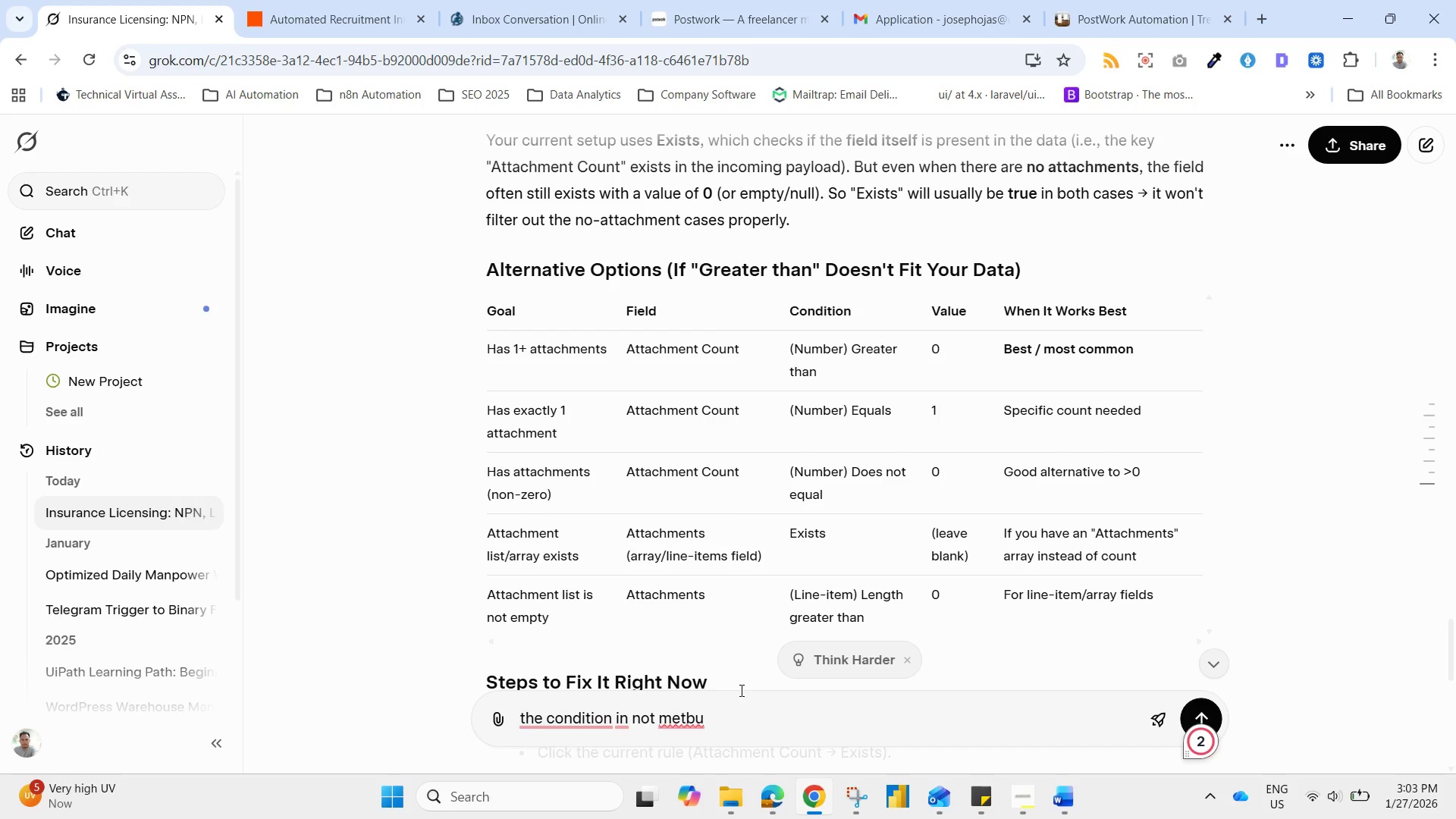 
left_click([752, 703])
 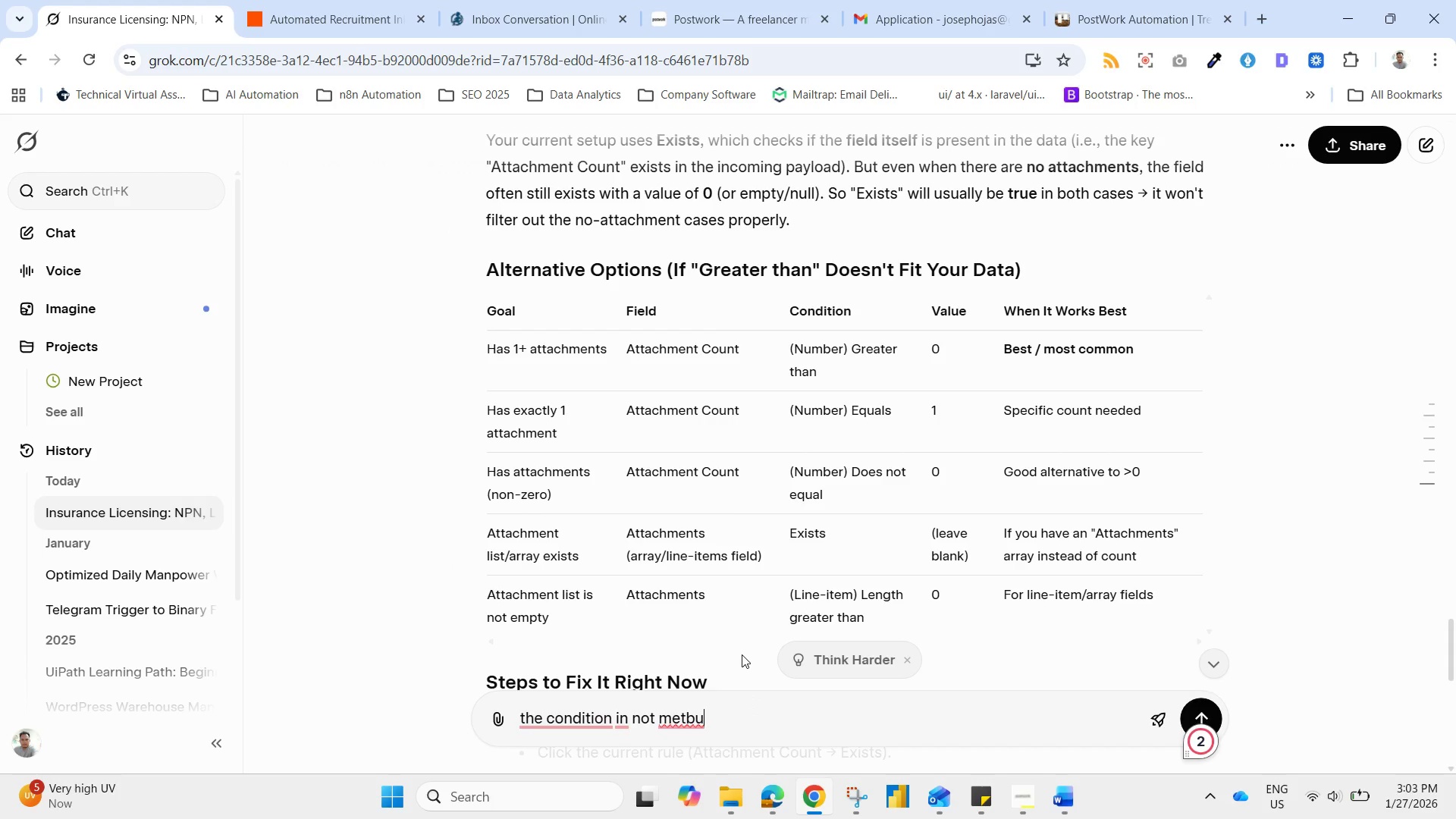 
key(Backspace)
key(Backspace)
key(Backspace)
type(etbu)
key(Backspace)
key(Backspace)
type( but still can pas? what is the corre? )
 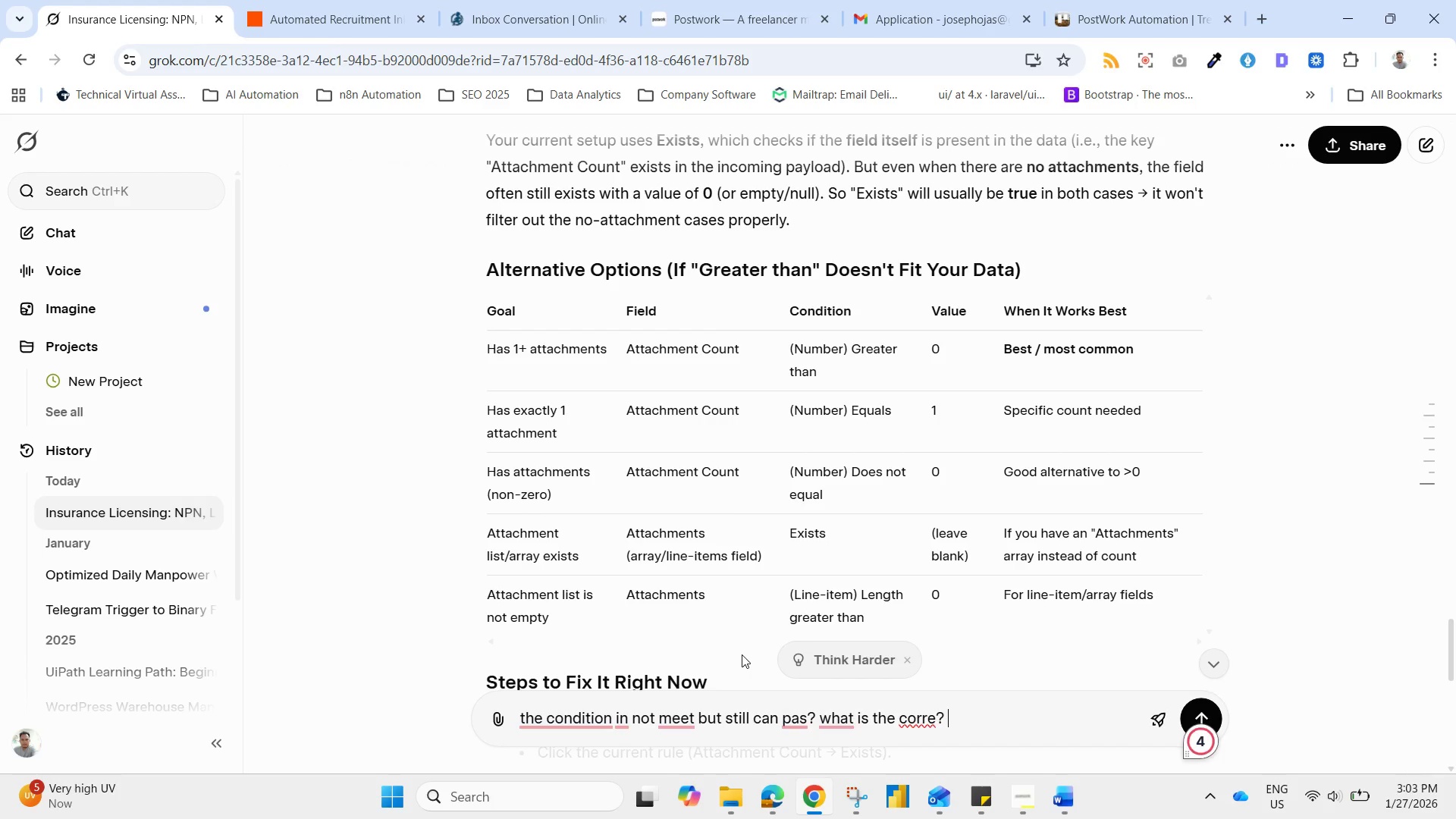 
 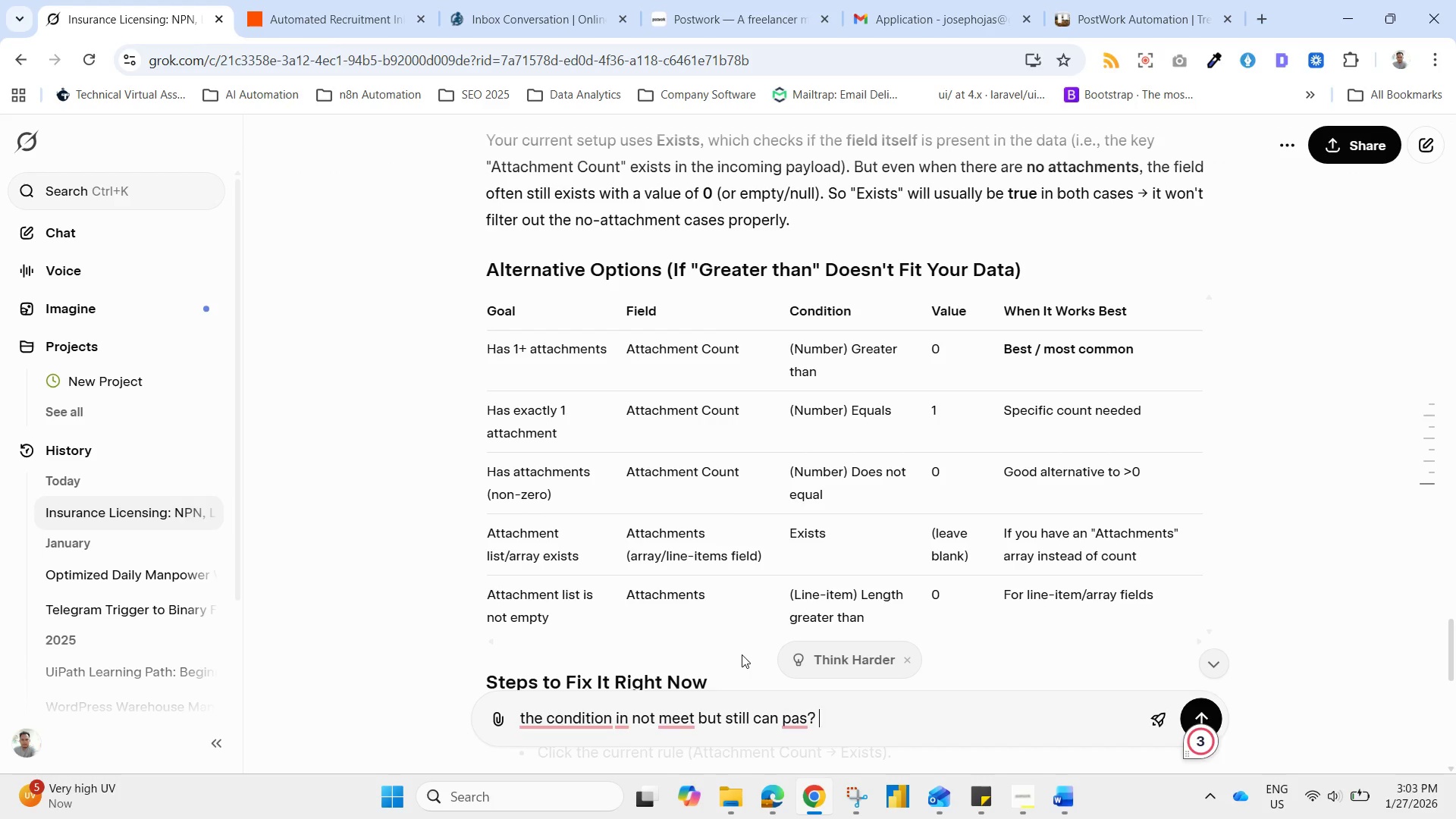 
hold_key(key=ControlLeft, duration=0.39)
 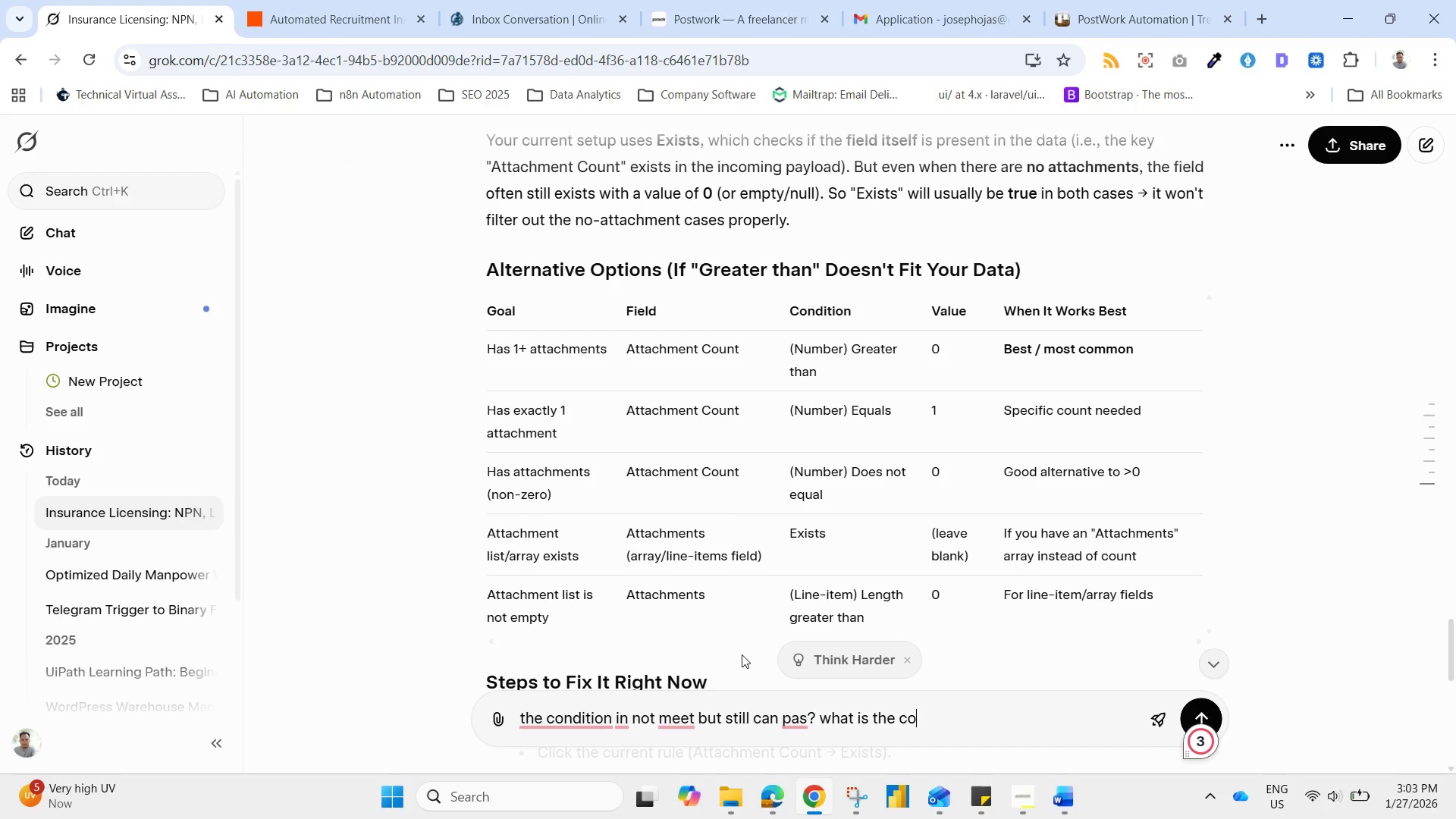 
key(Control+V)
 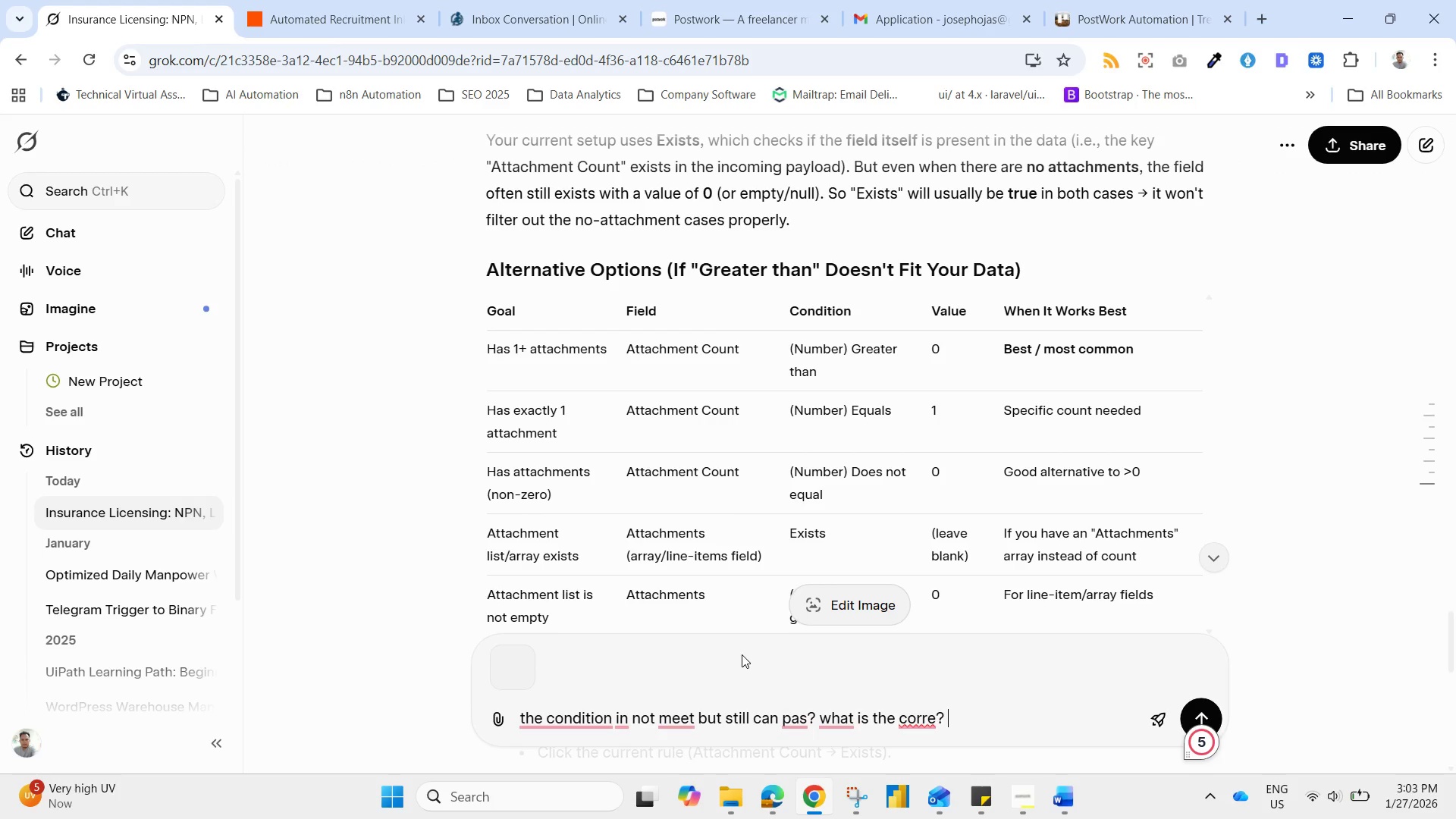 
key(Enter)
 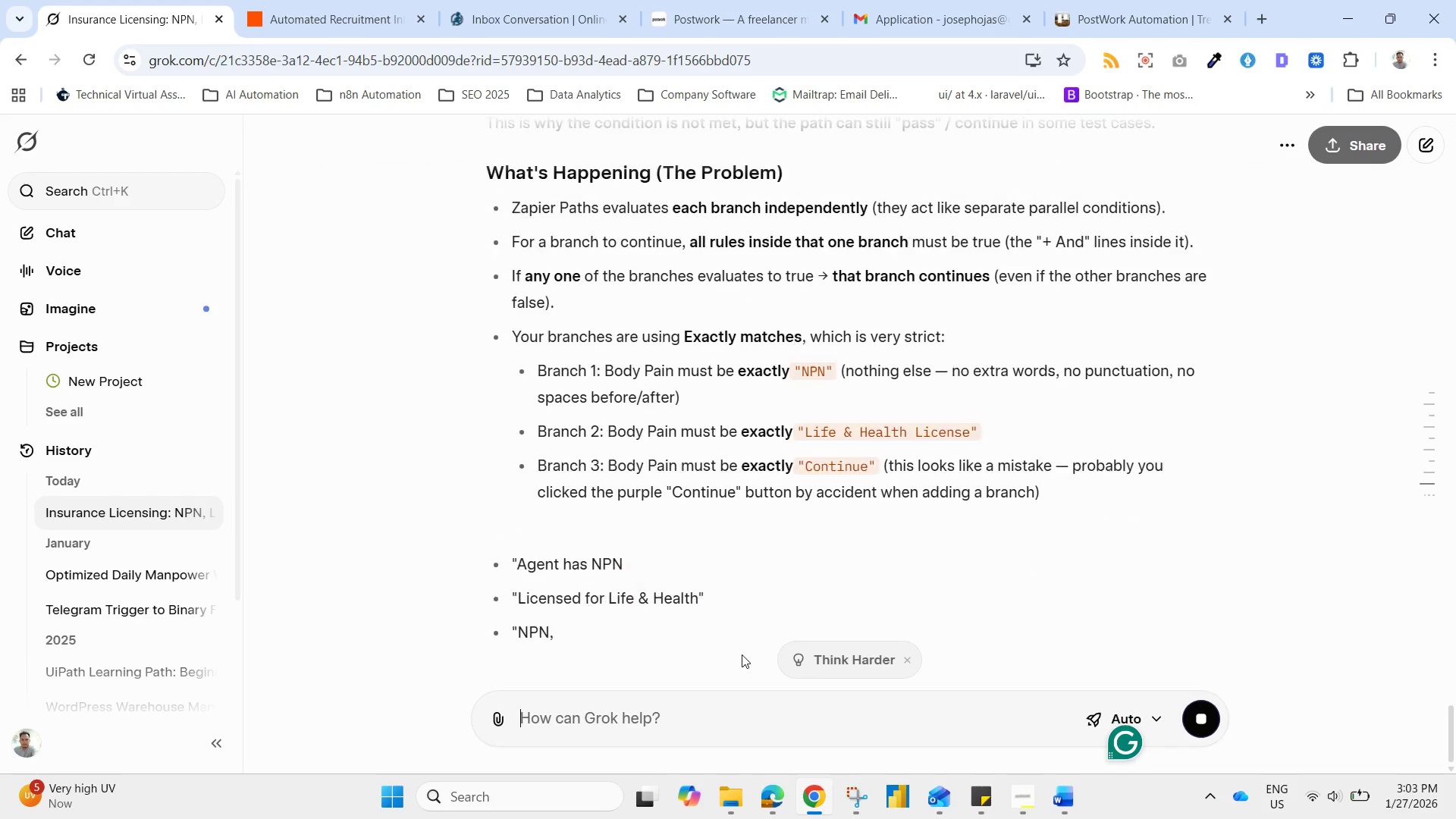 
wait(10.16)
 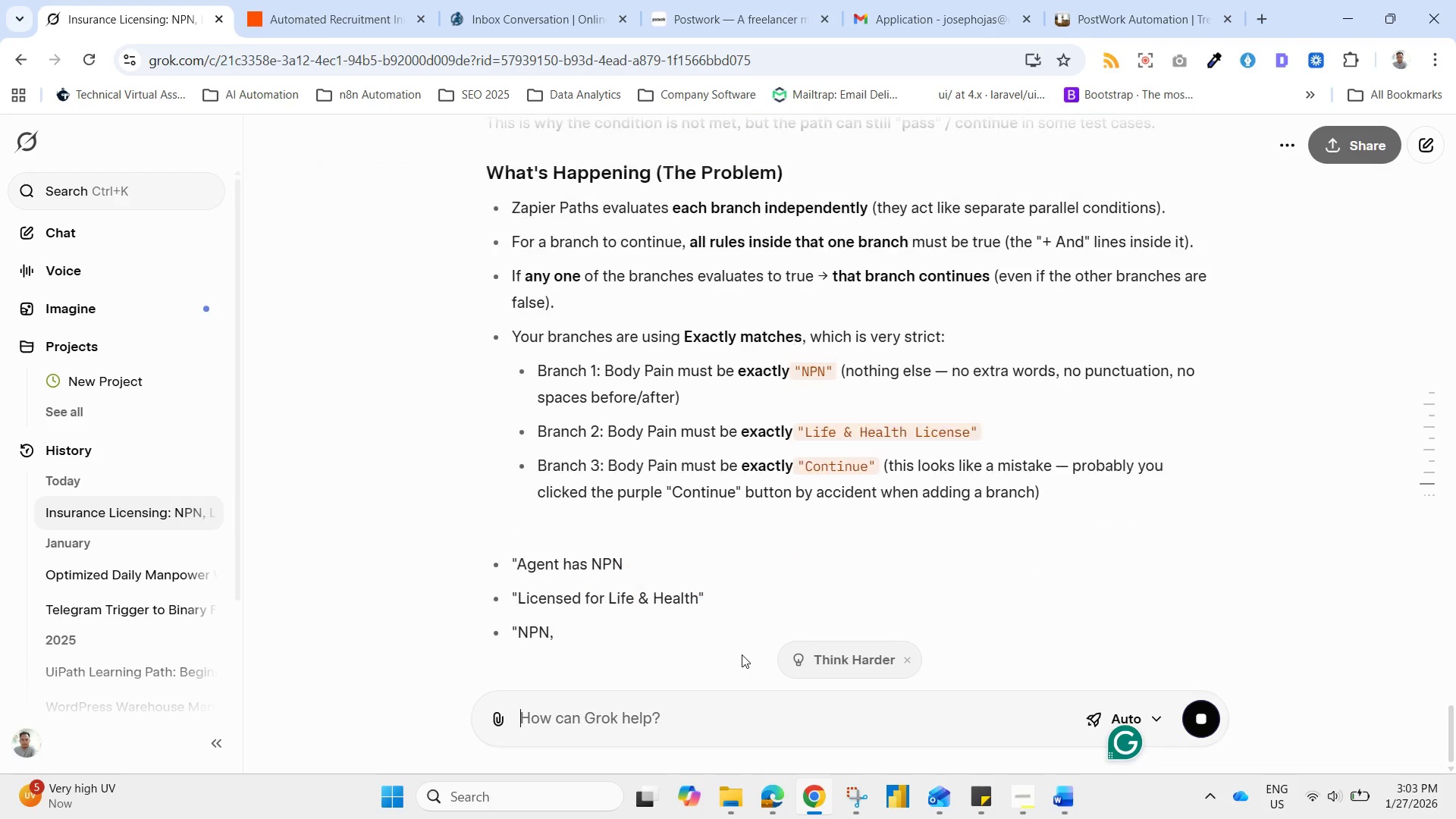 
scroll: coordinate [1382, 440], scroll_direction: down, amount: 2.0
 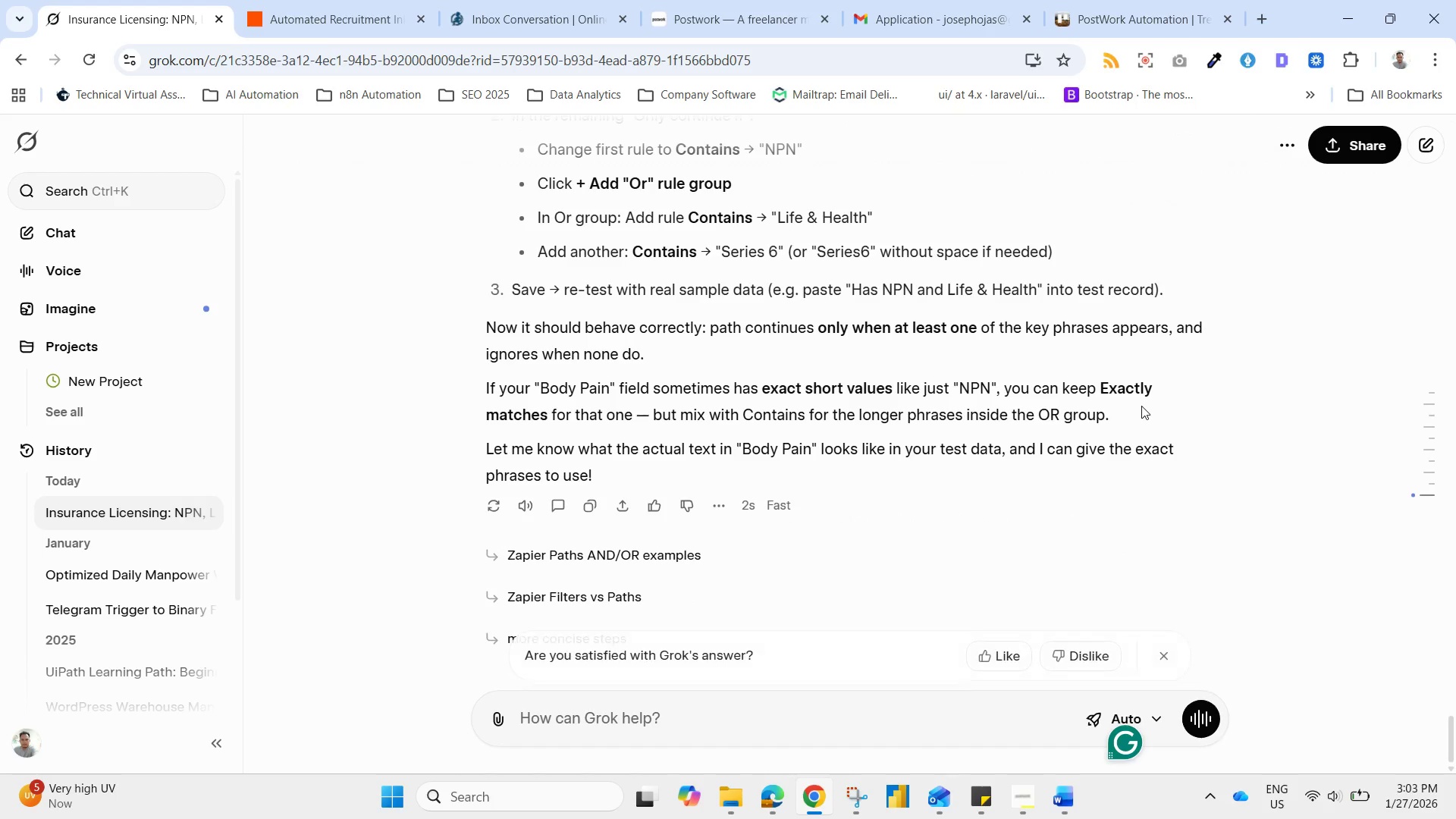 
left_click([1141, 406])
 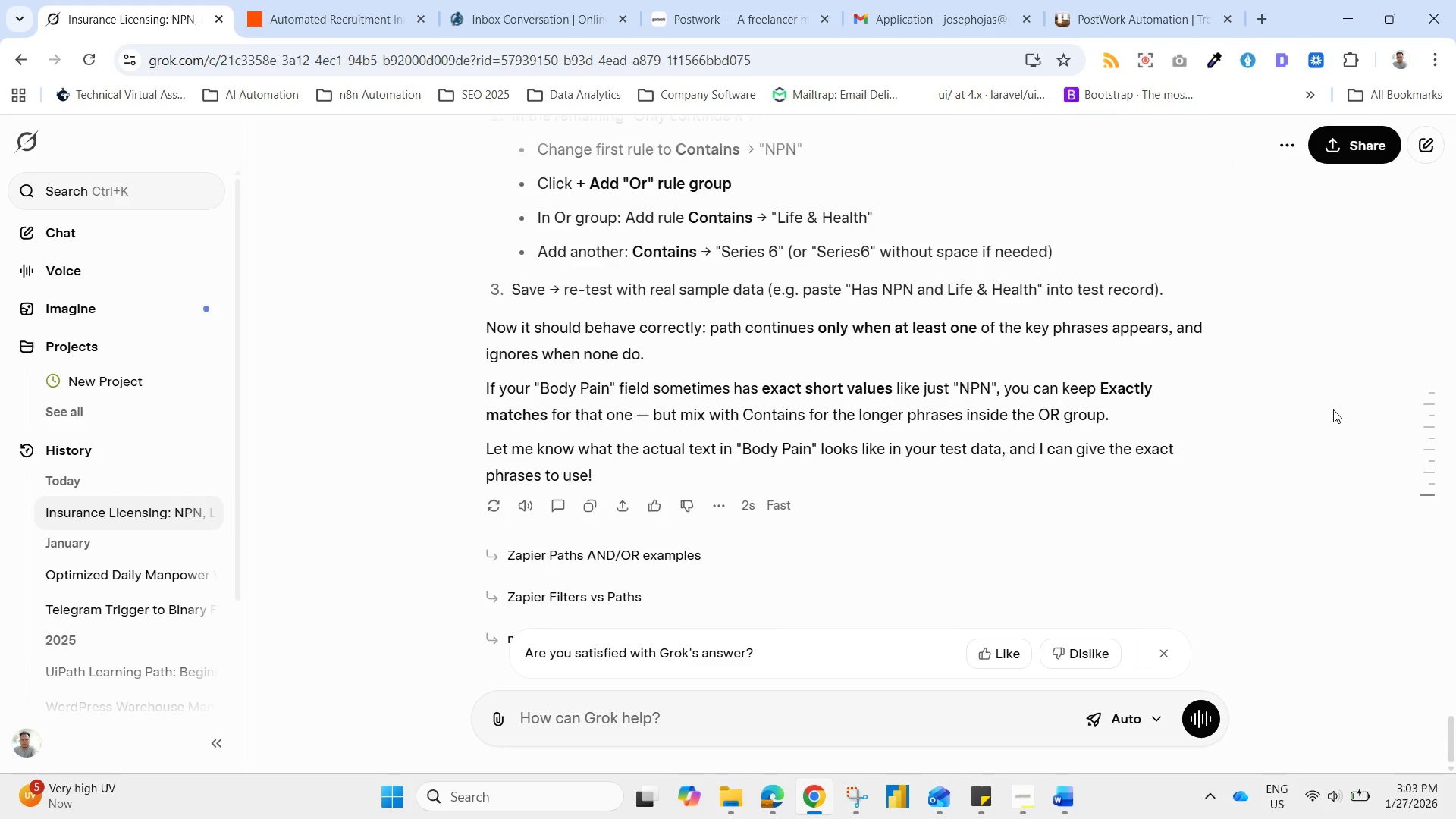 
scroll: coordinate [1354, 400], scroll_direction: up, amount: 8.0
 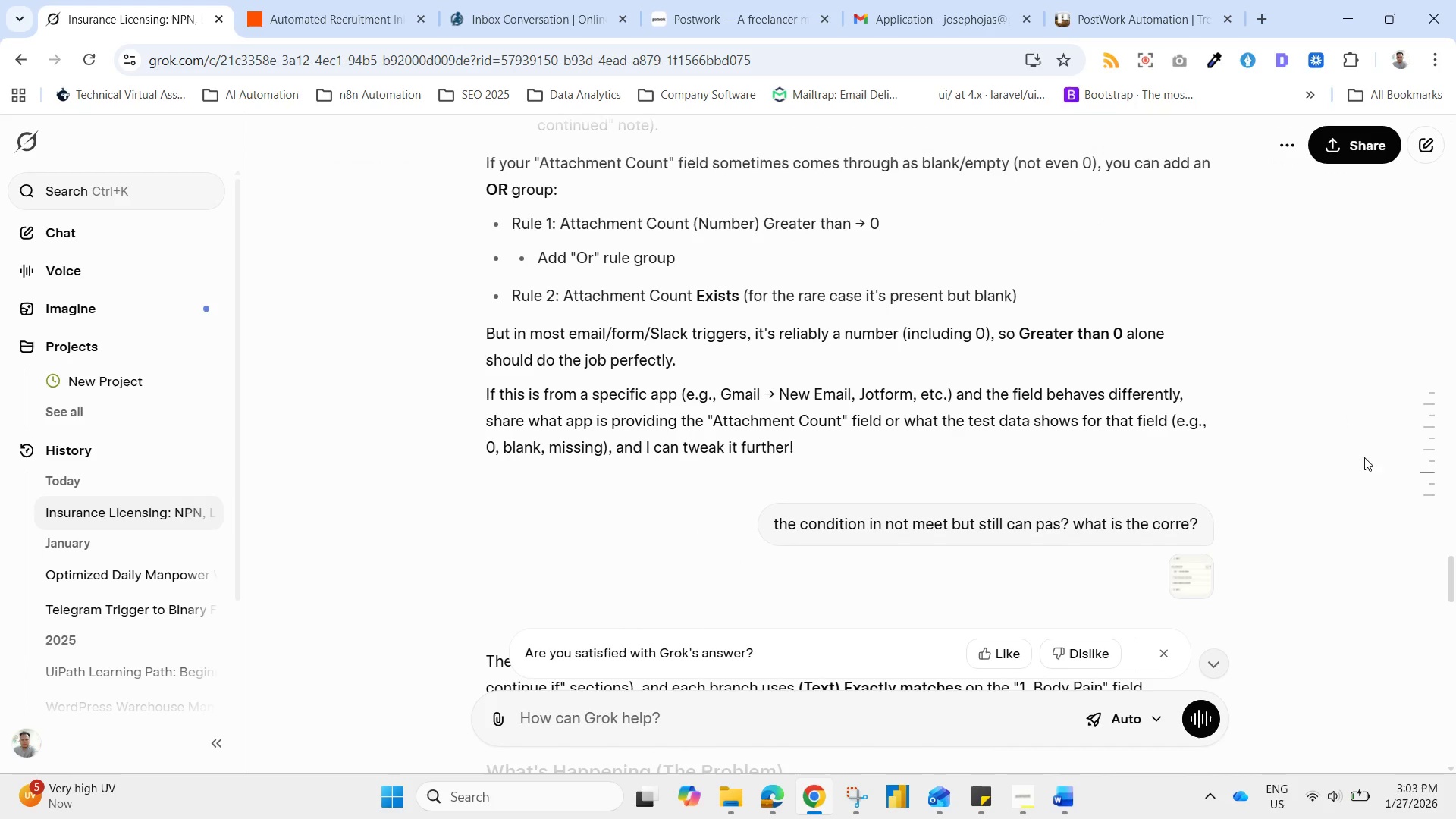 
left_click([1357, 504])
 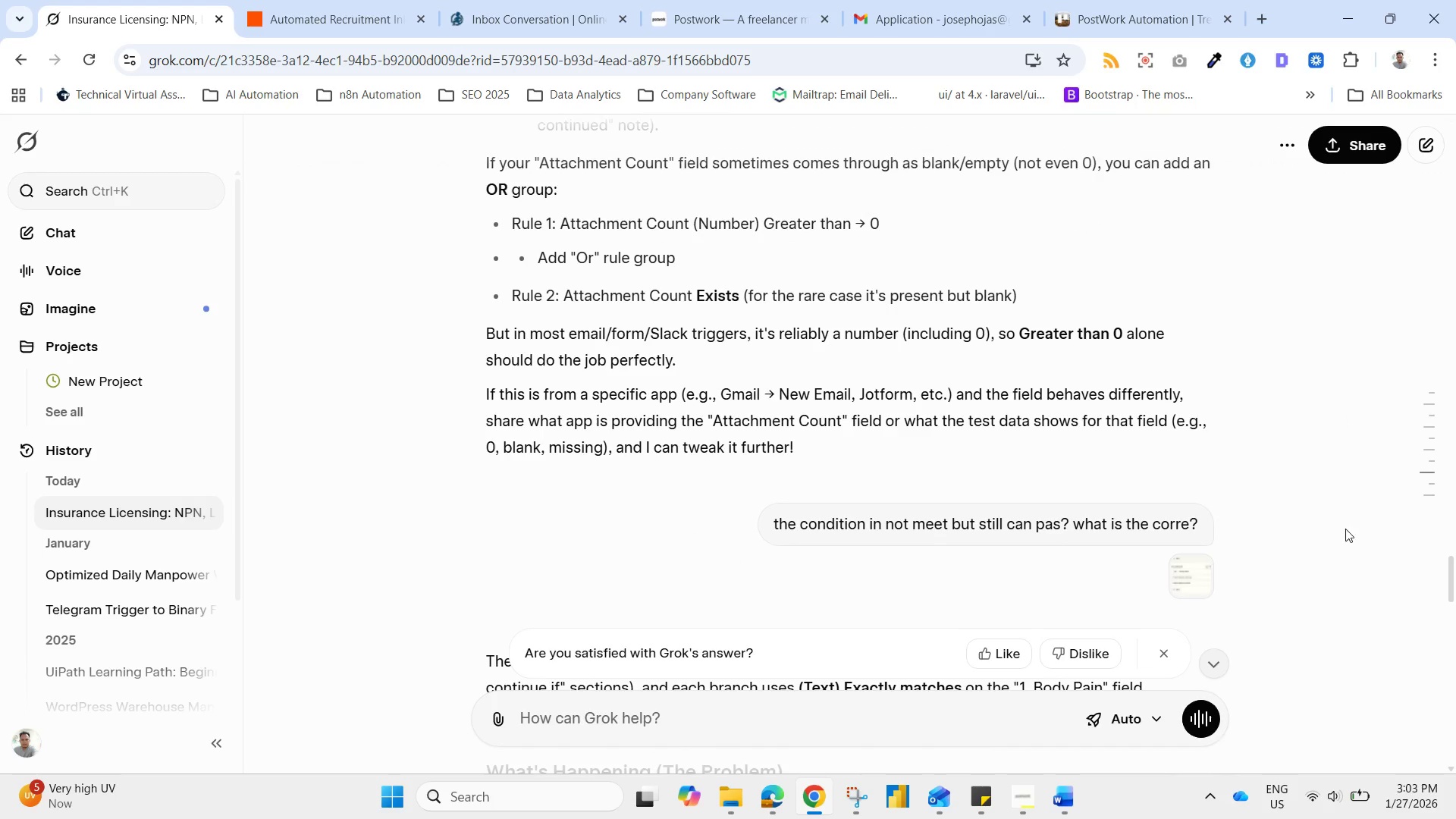 
scroll: coordinate [1345, 529], scroll_direction: down, amount: 1.0
 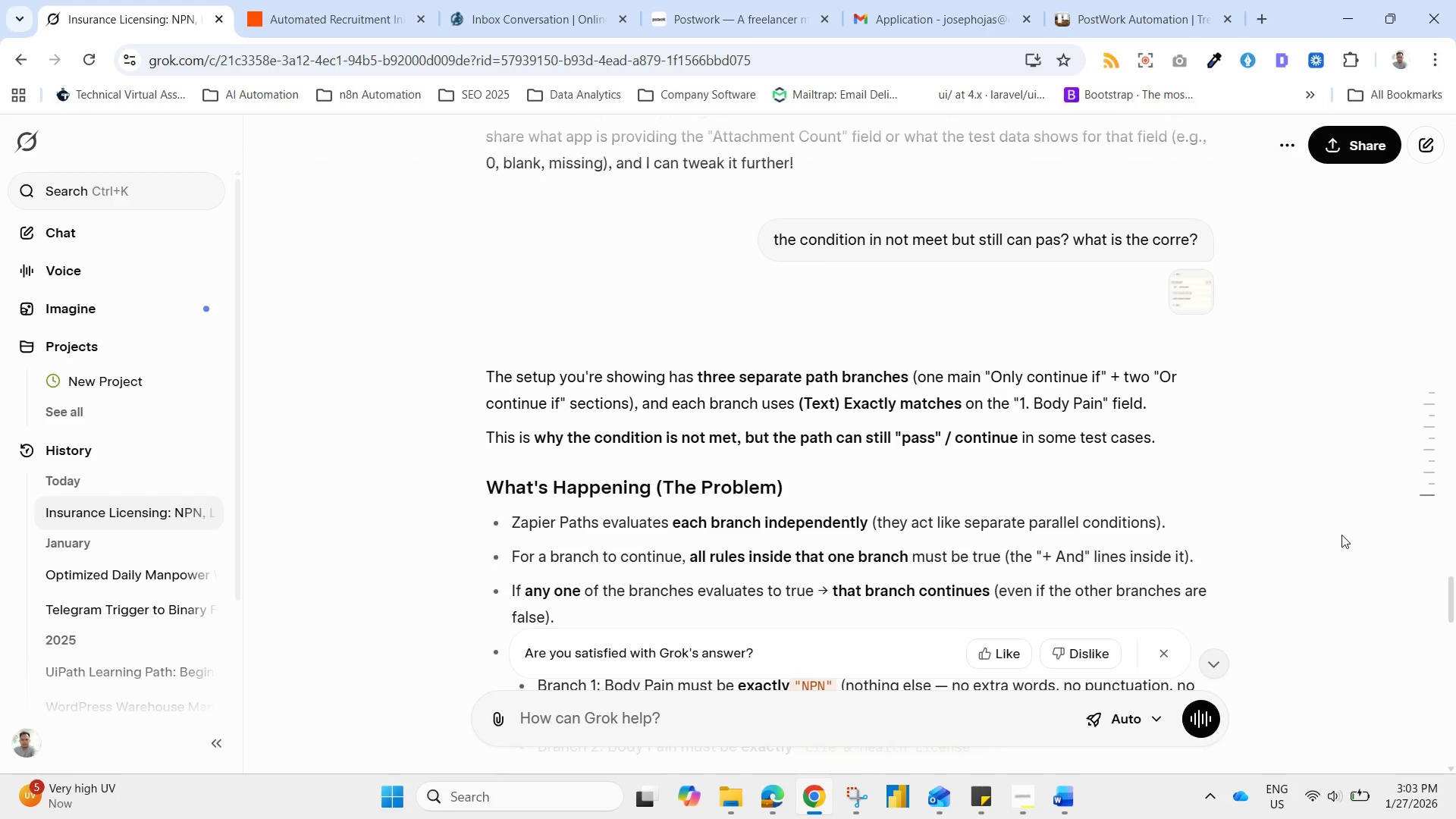 
wait(13.09)
 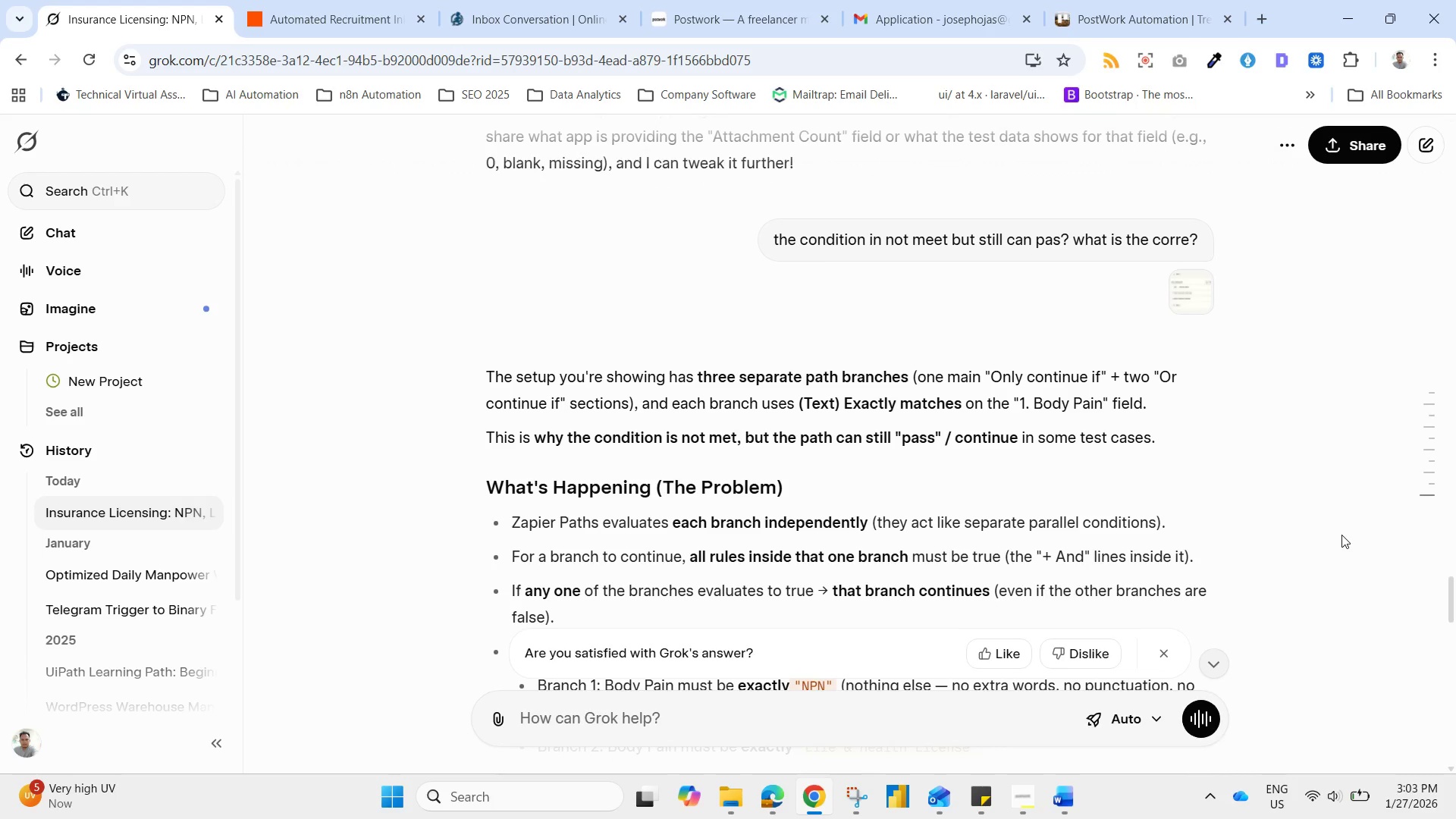 
left_click_drag(start_coordinate=[1261, 487], to_coordinate=[1241, 452])
 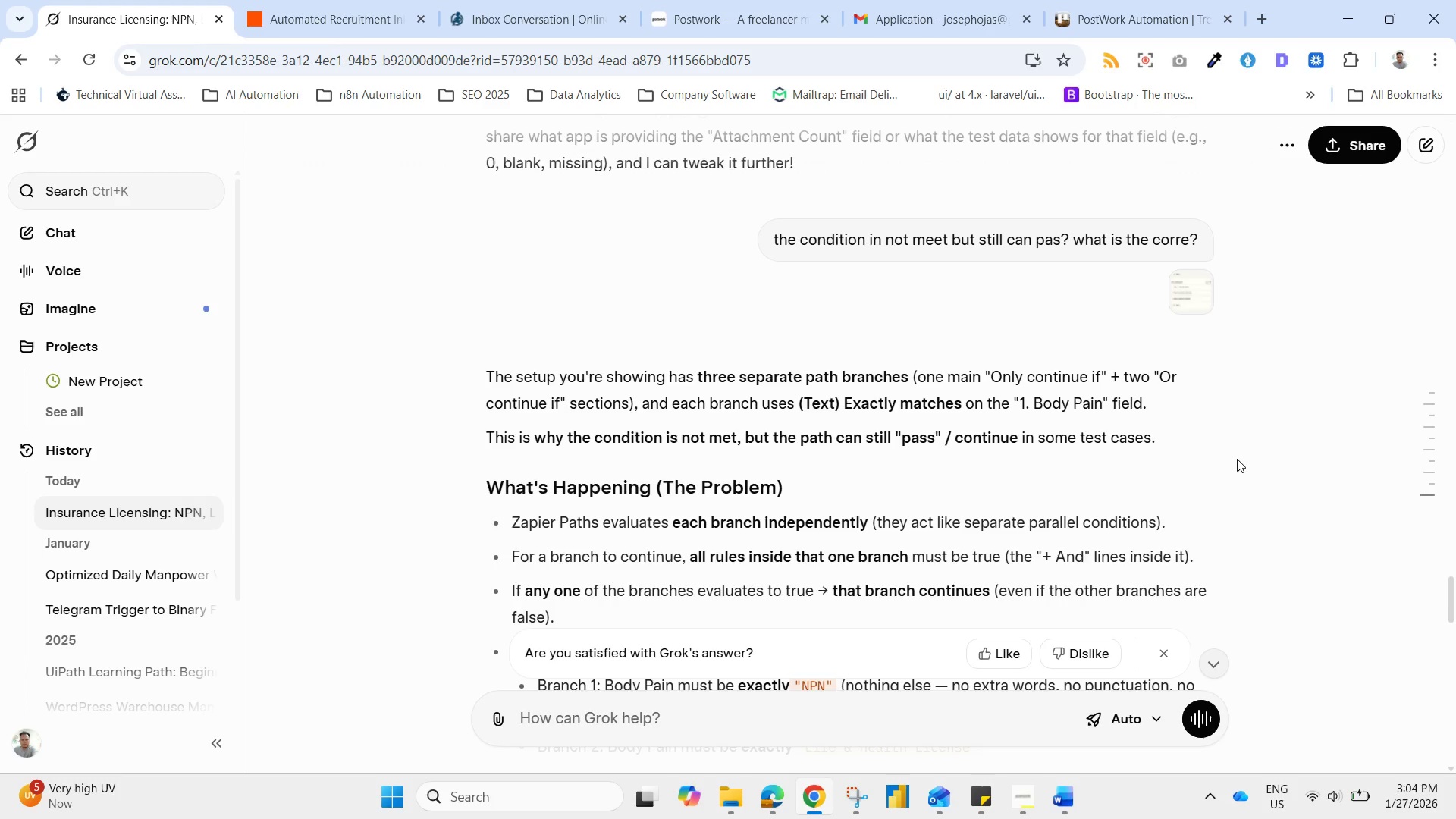 
scroll: coordinate [1237, 460], scroll_direction: down, amount: 1.0
 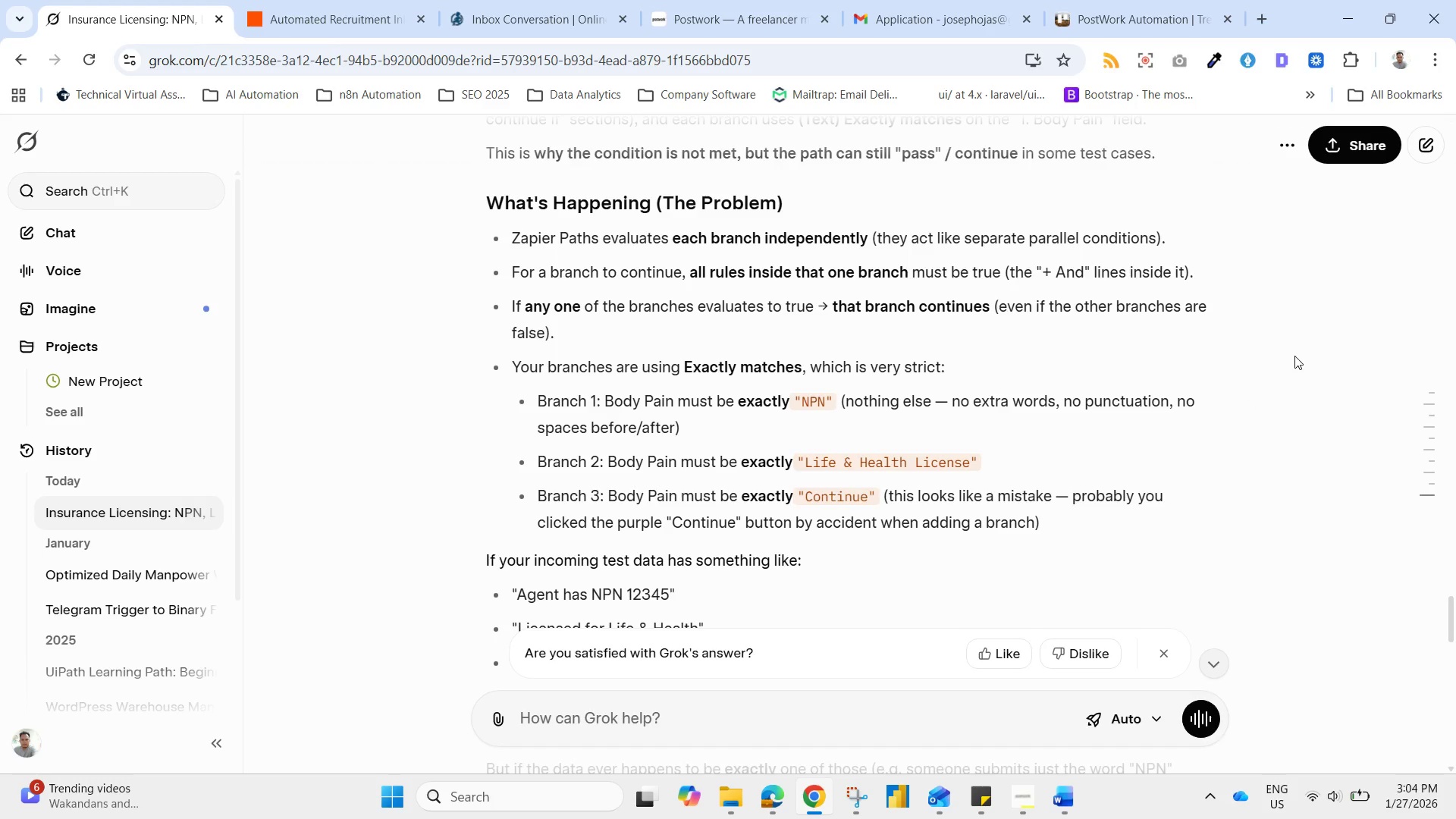 
wait(44.69)
 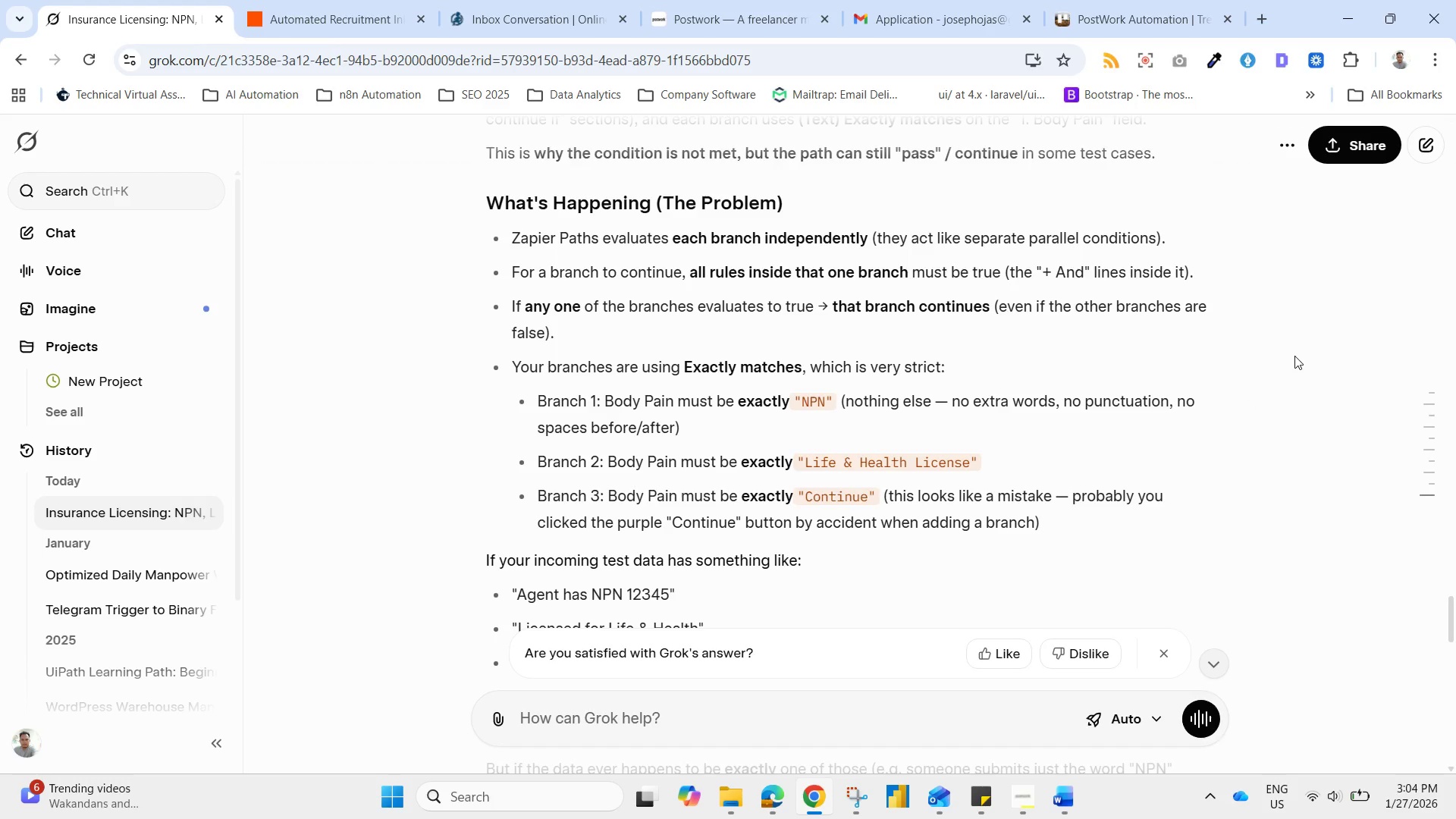 
left_click_drag(start_coordinate=[1448, 617], to_coordinate=[1455, 655])
 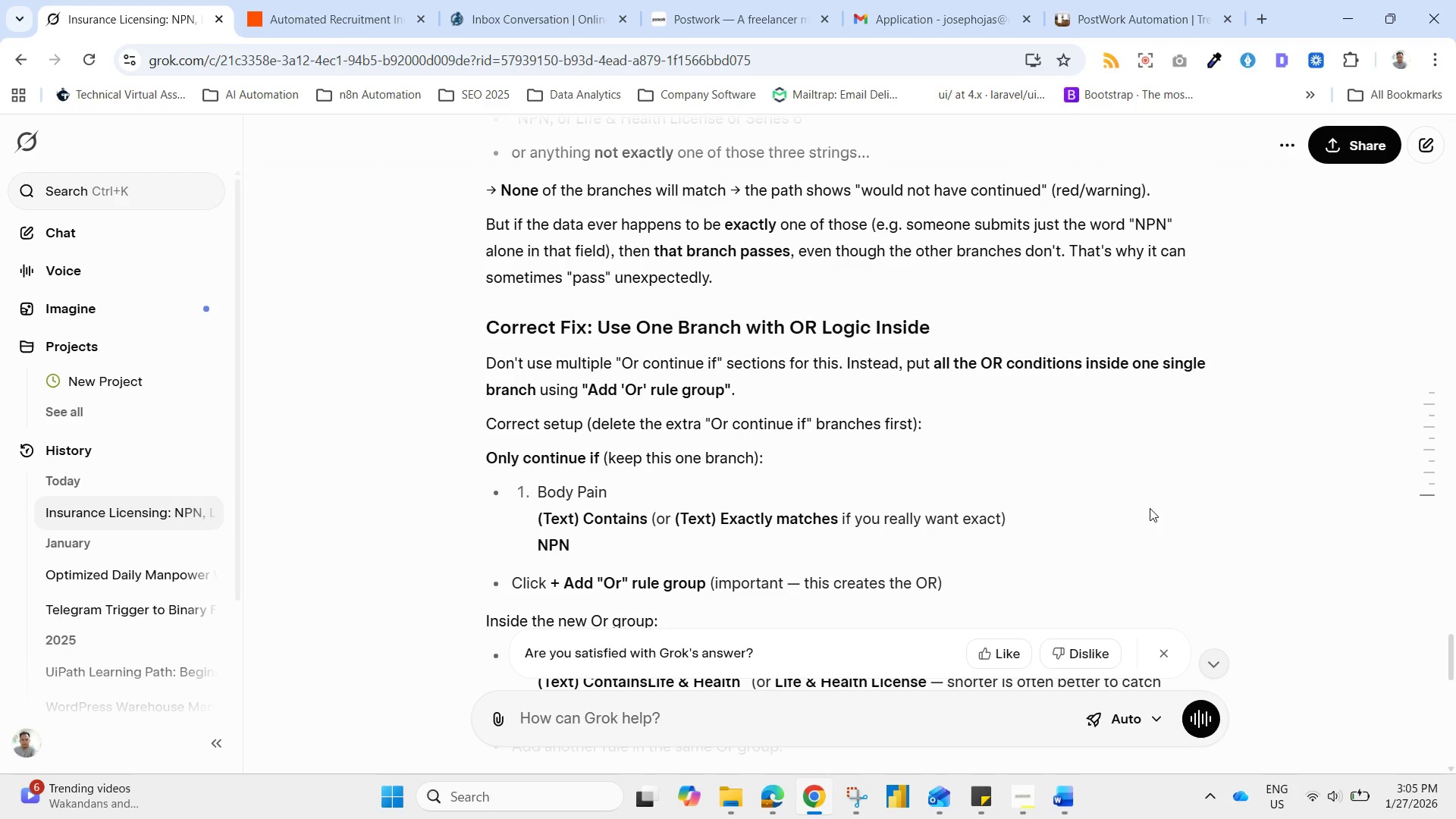 
wait(20.06)
 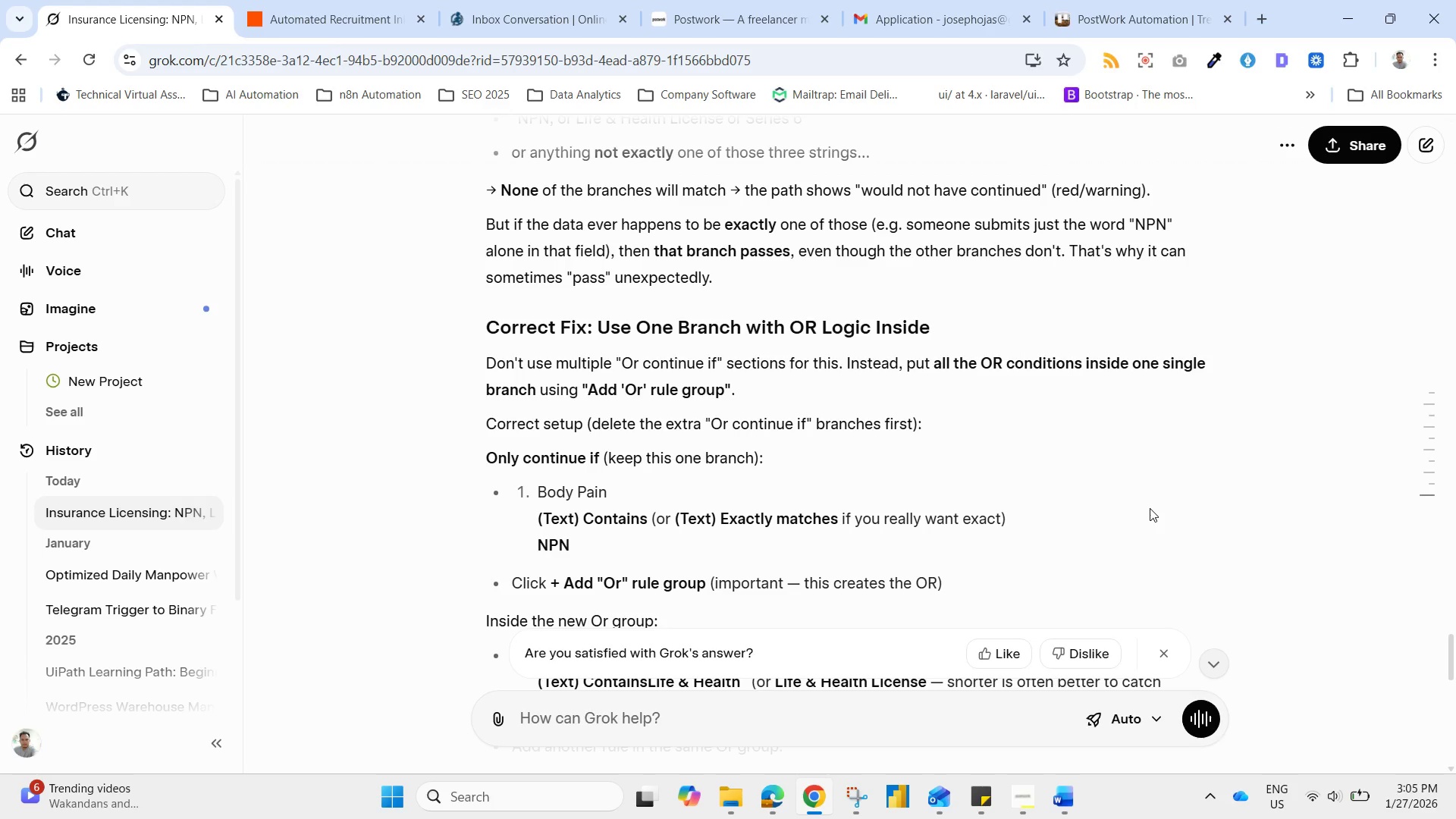 
scroll: coordinate [1077, 521], scroll_direction: down, amount: 6.0
 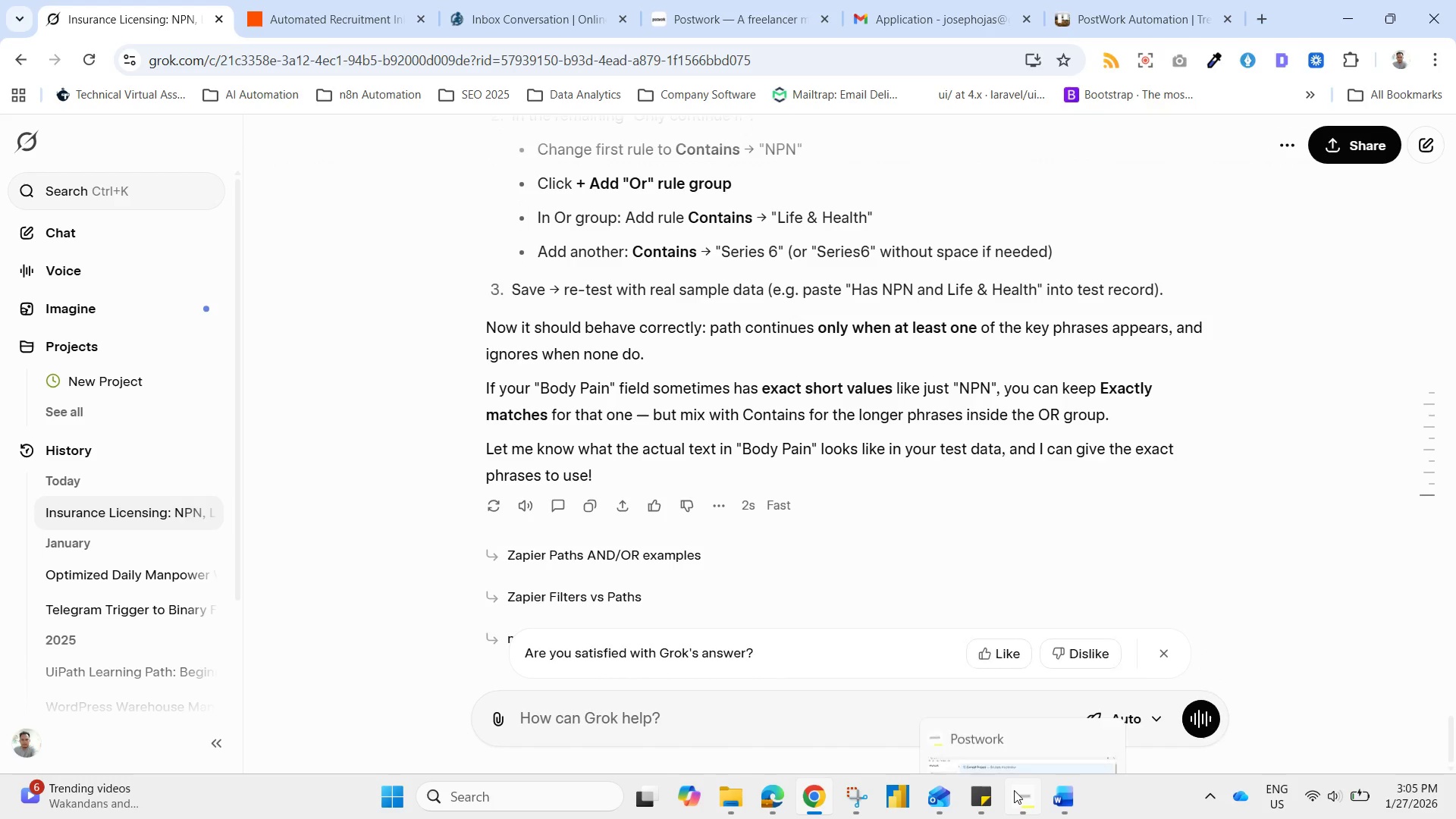 
left_click([1025, 806])